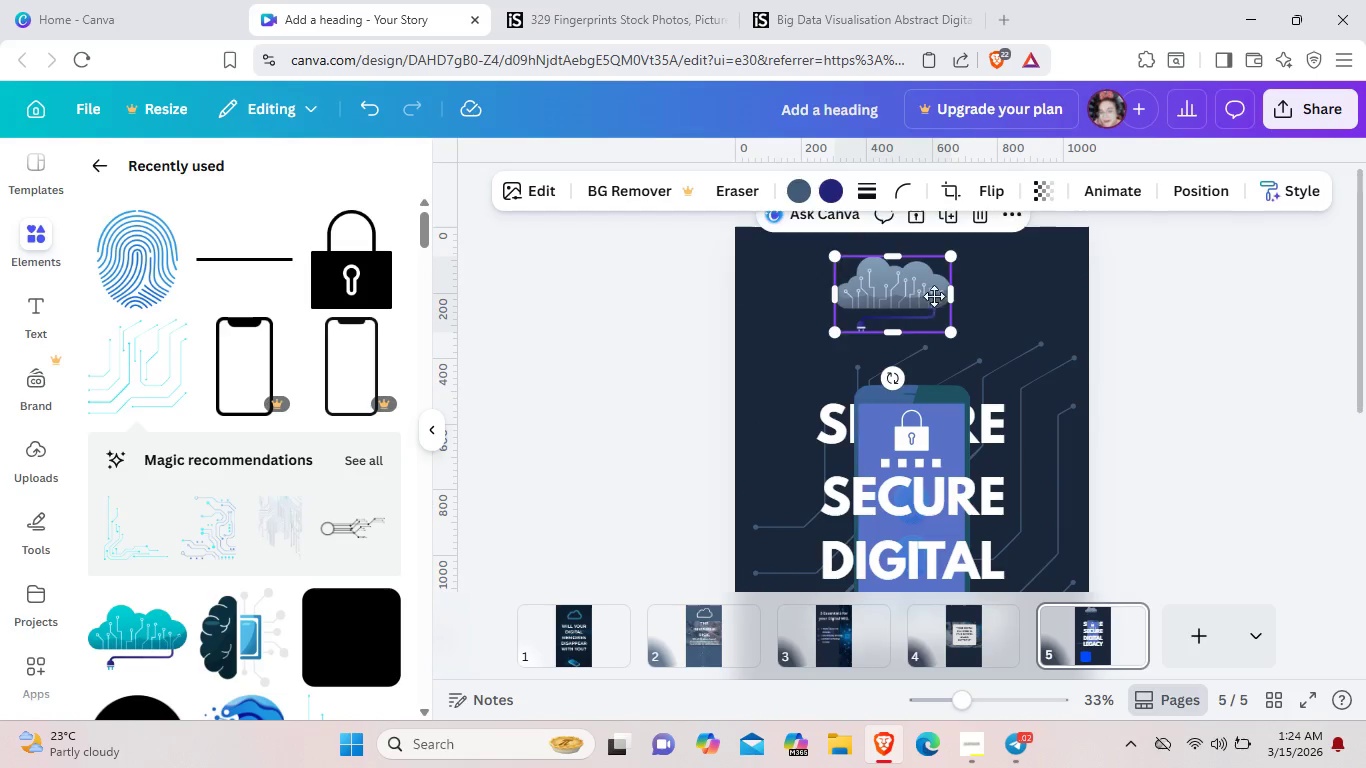 
left_click_drag(start_coordinate=[923, 291], to_coordinate=[940, 297])
 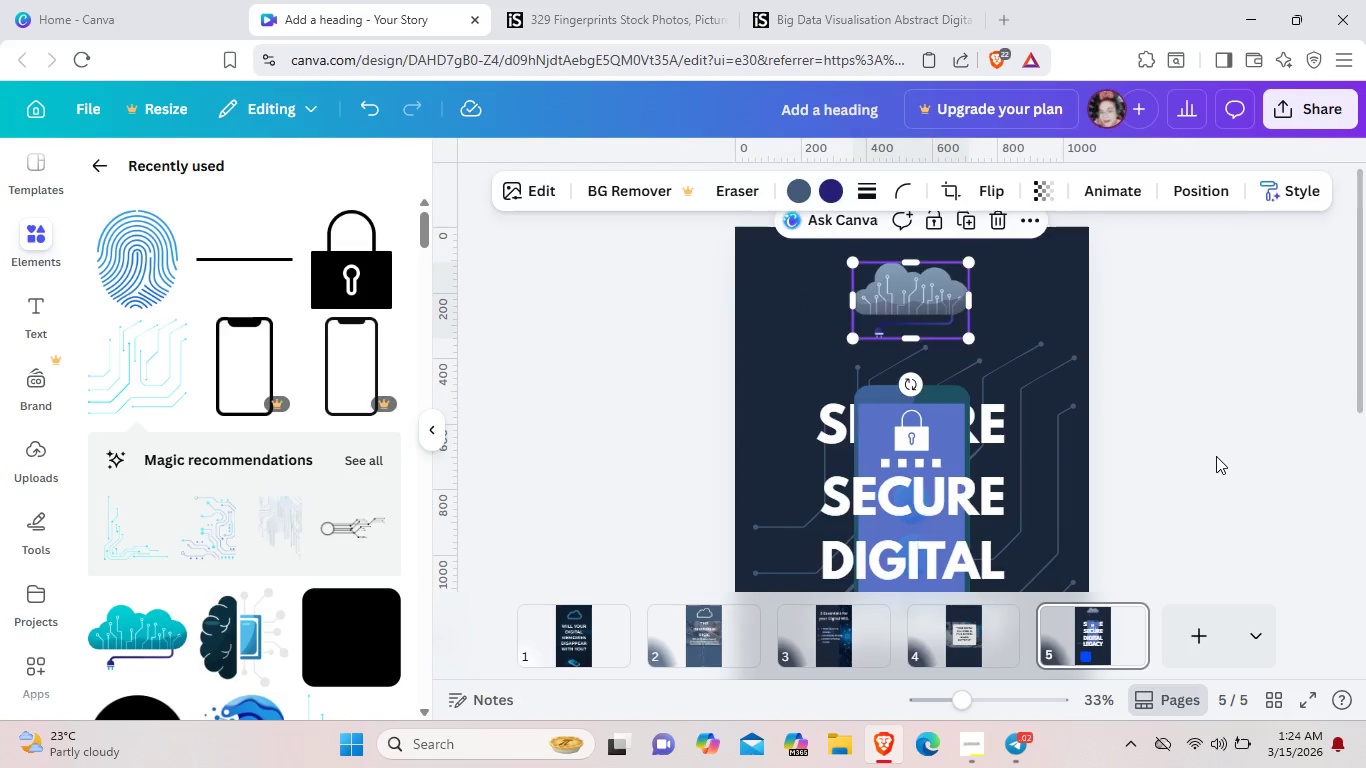 
left_click([1216, 456])
 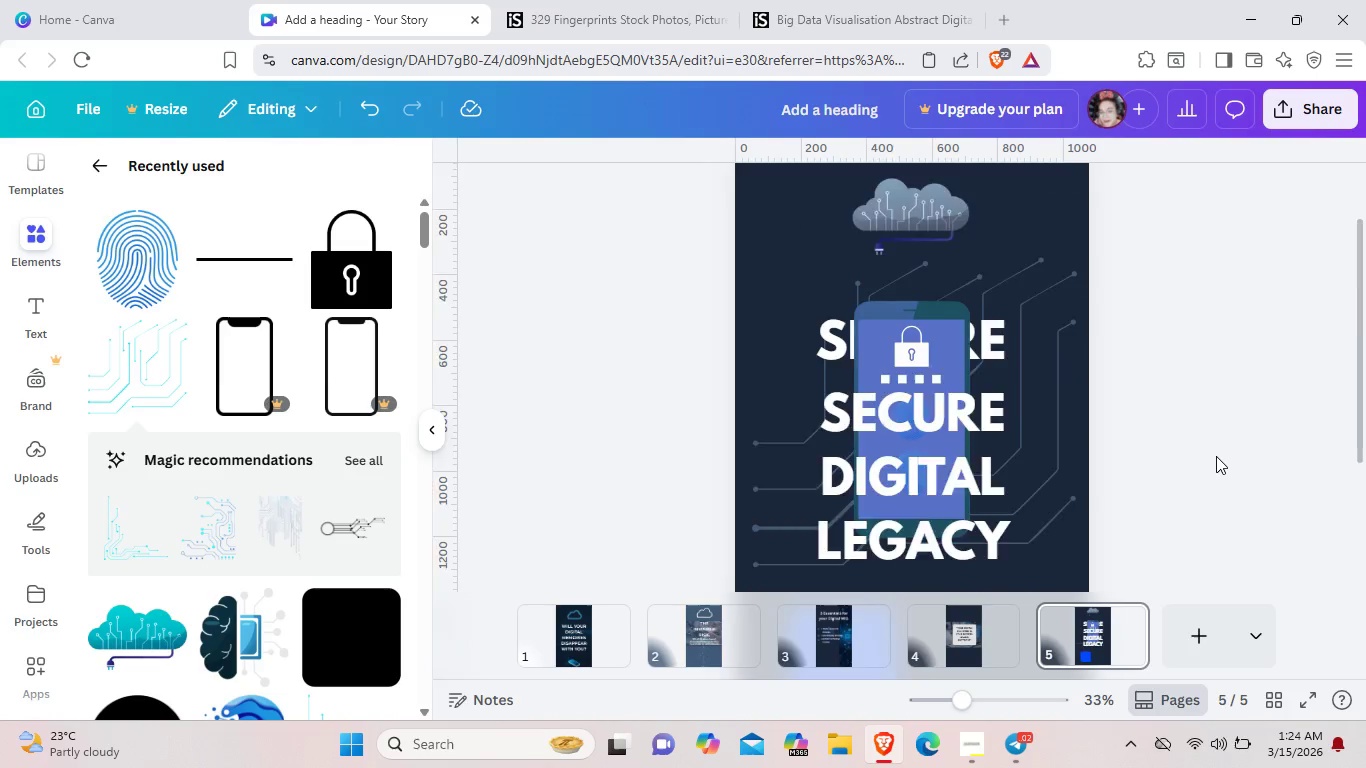 
scroll: coordinate [1216, 456], scroll_direction: down, amount: 5.0
 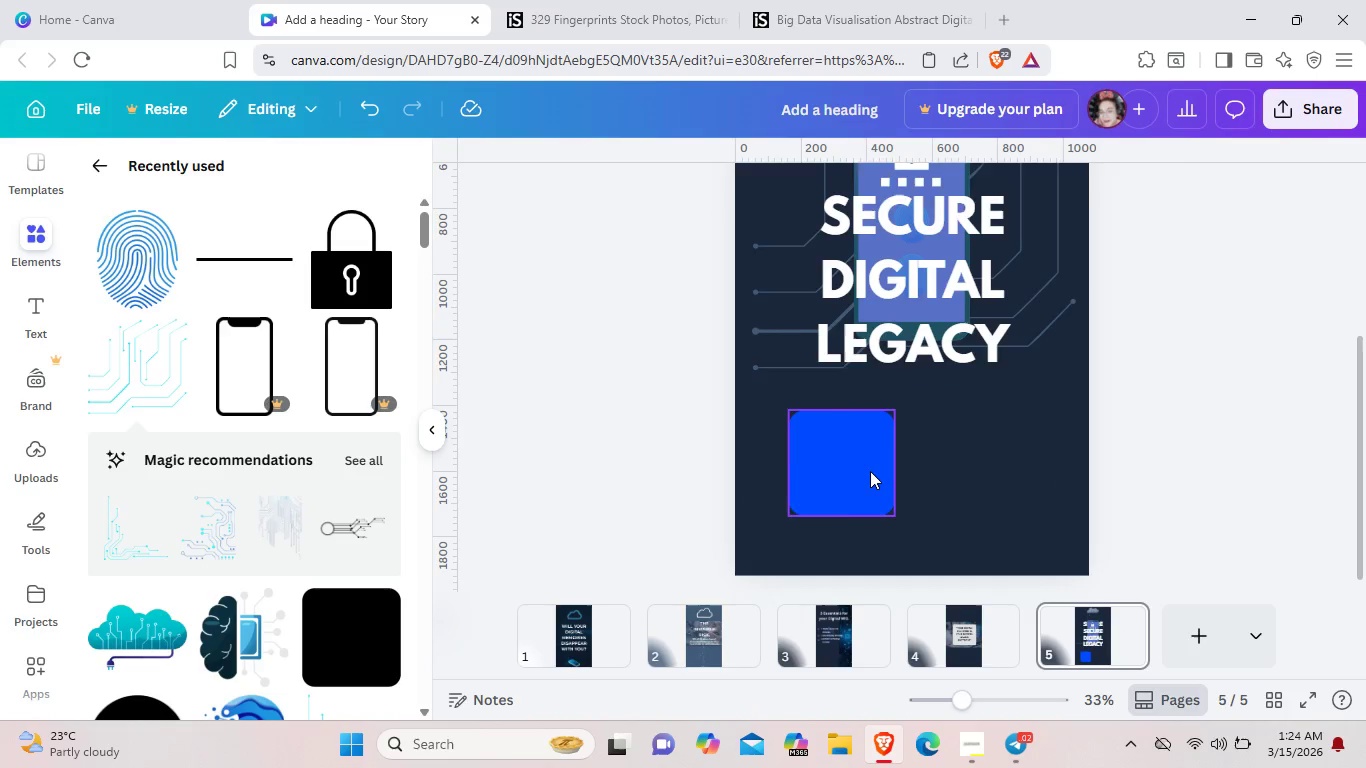 
left_click([870, 471])
 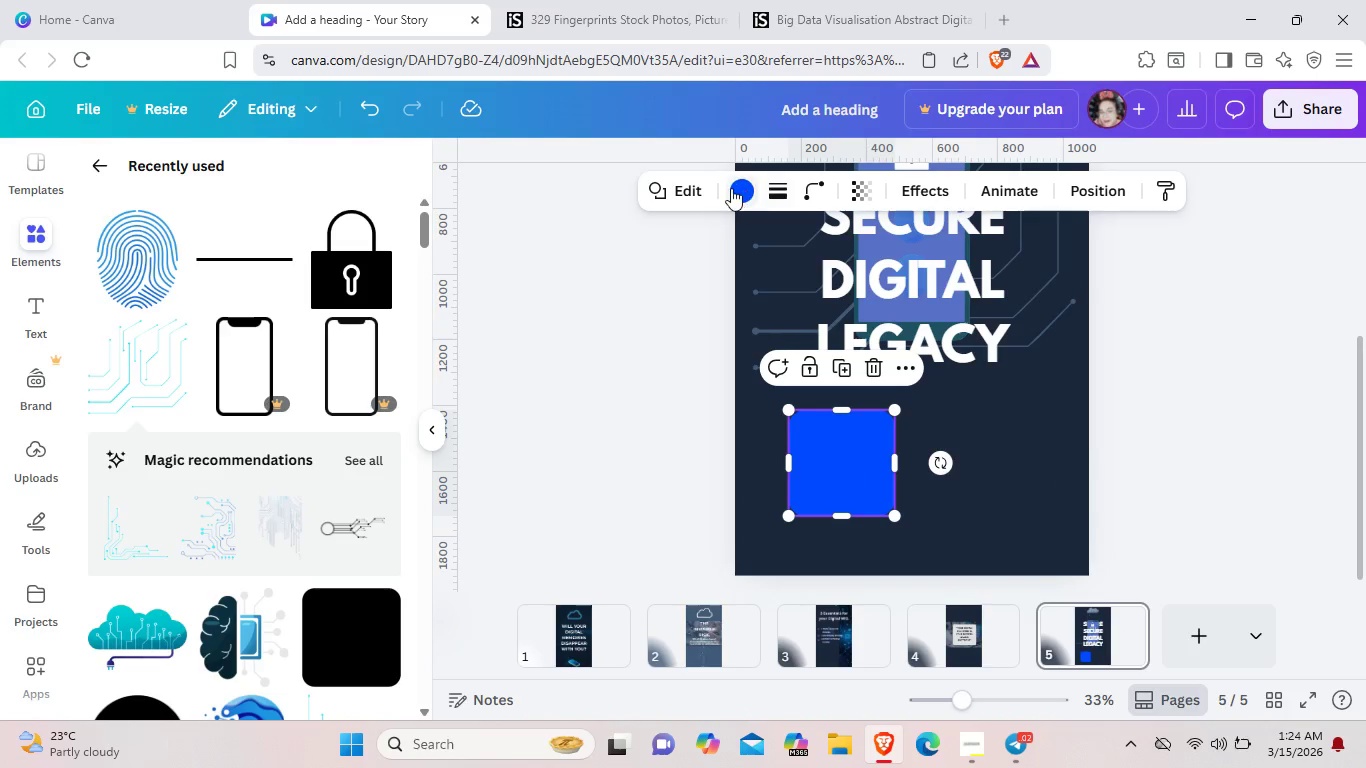 
left_click([731, 188])
 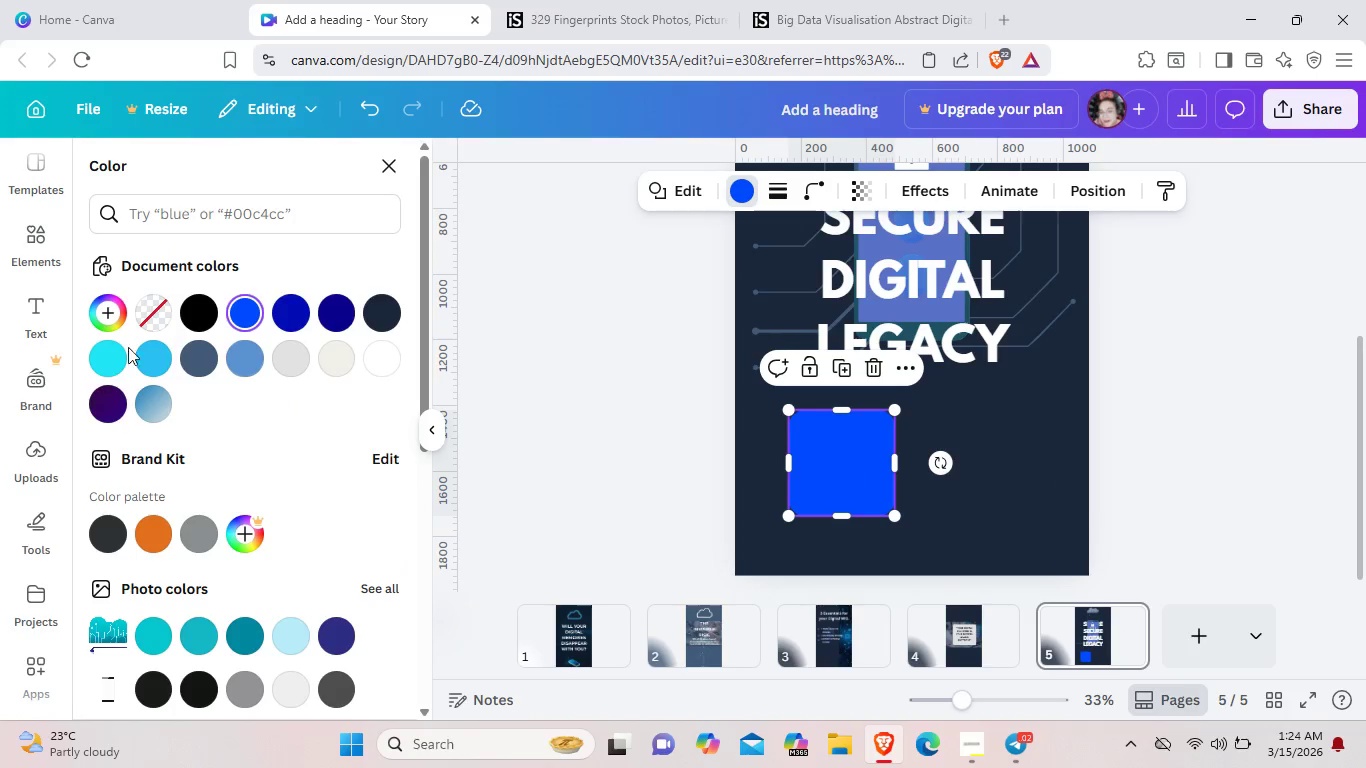 
left_click([96, 352])
 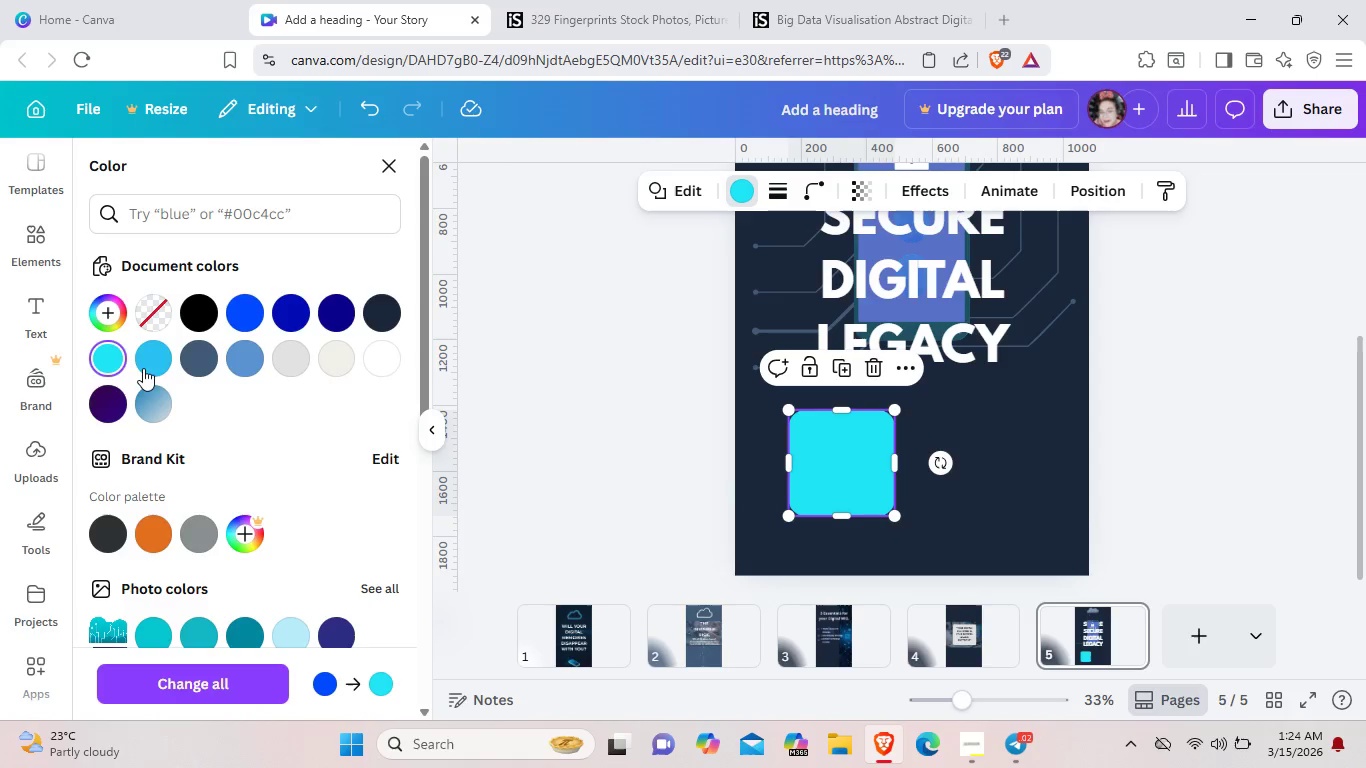 
left_click([148, 354])
 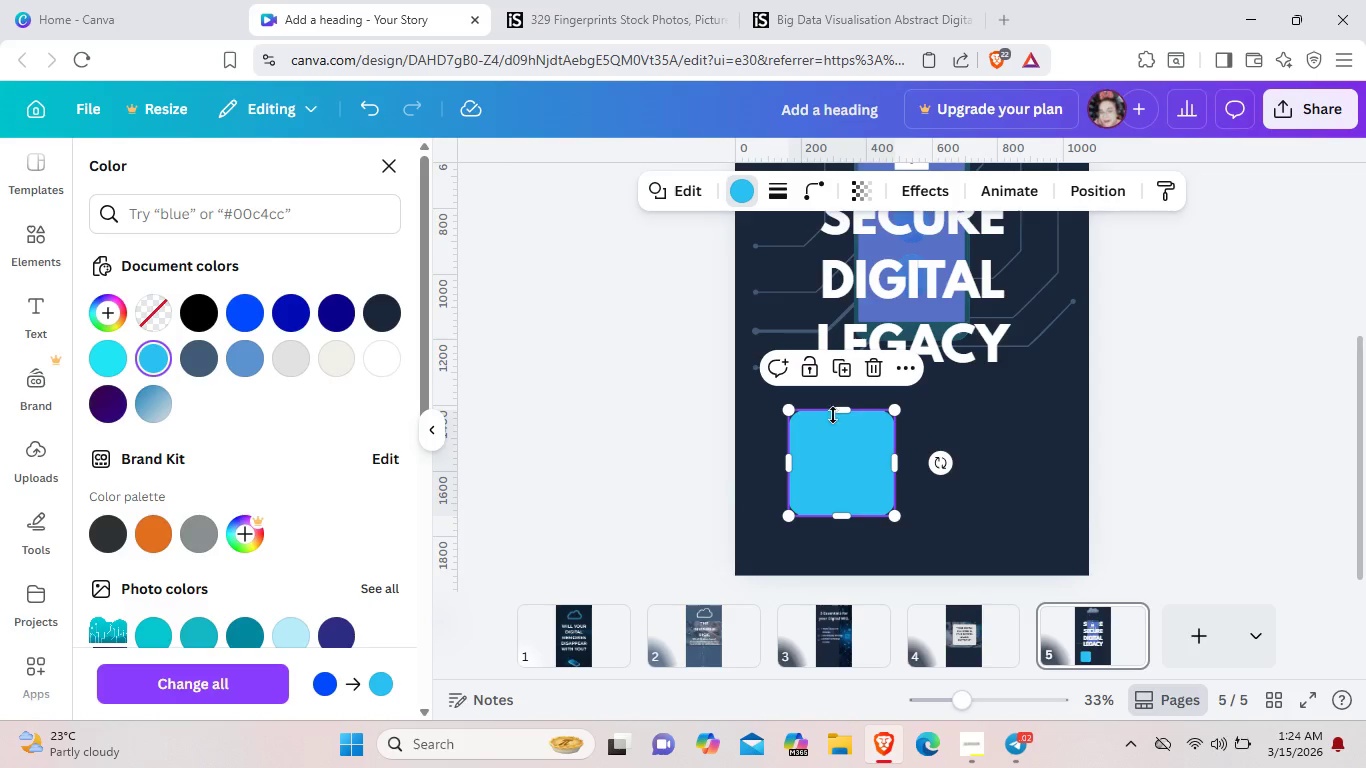 
left_click_drag(start_coordinate=[837, 411], to_coordinate=[843, 453])
 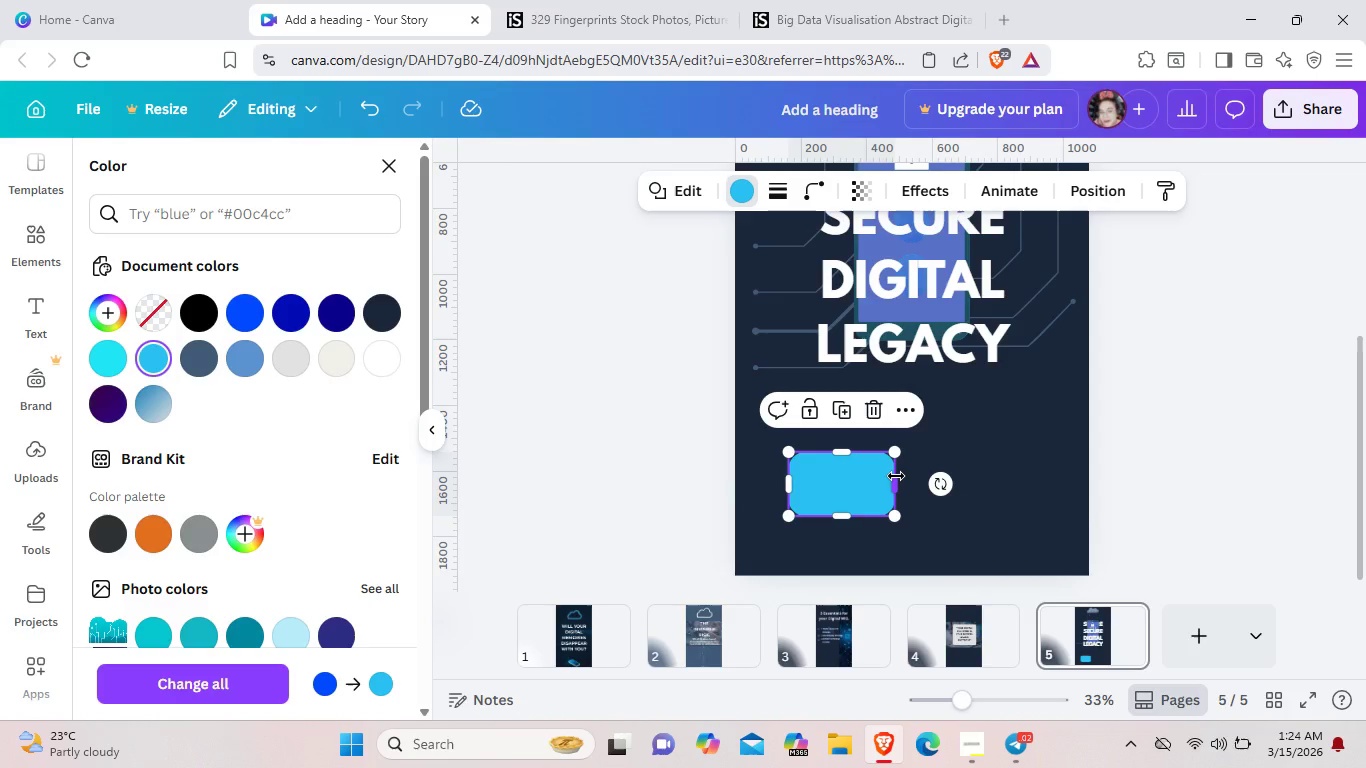 
left_click_drag(start_coordinate=[896, 476], to_coordinate=[912, 476])
 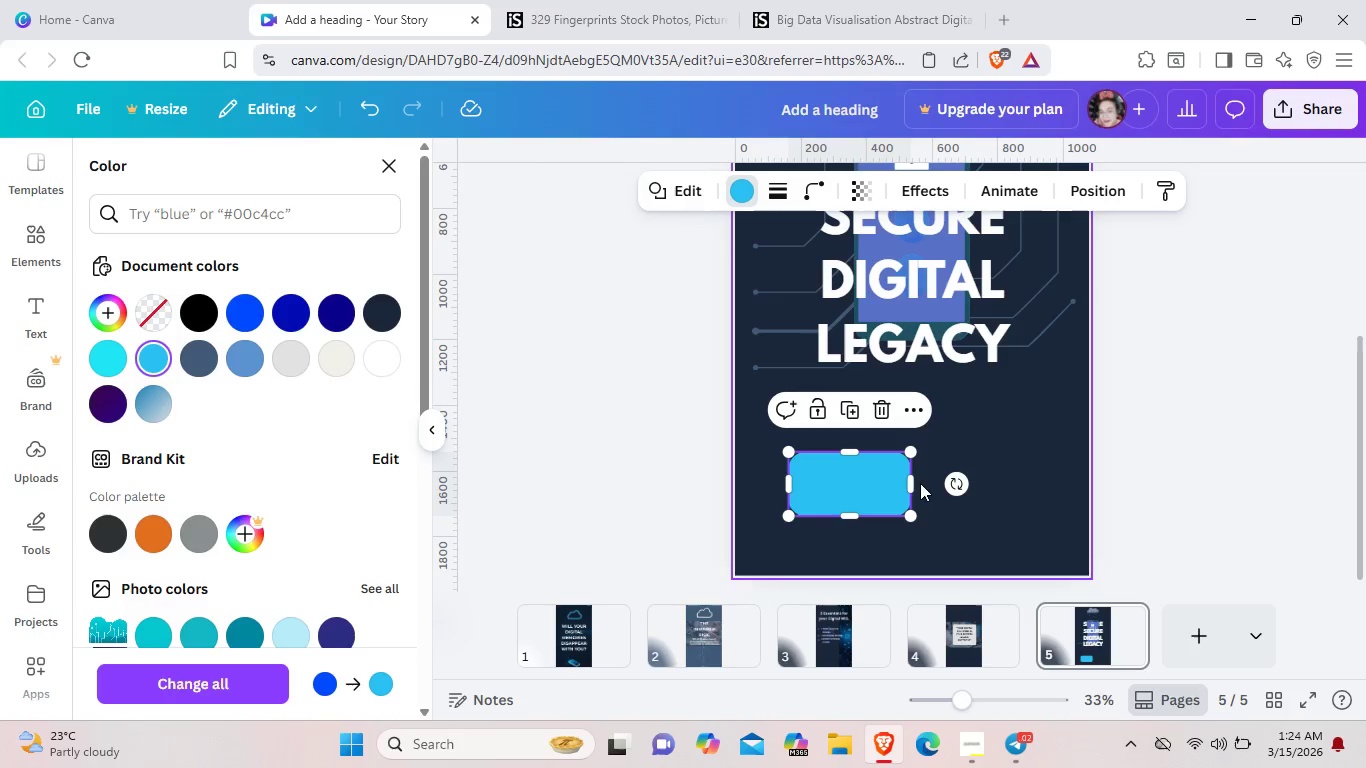 
left_click([914, 481])
 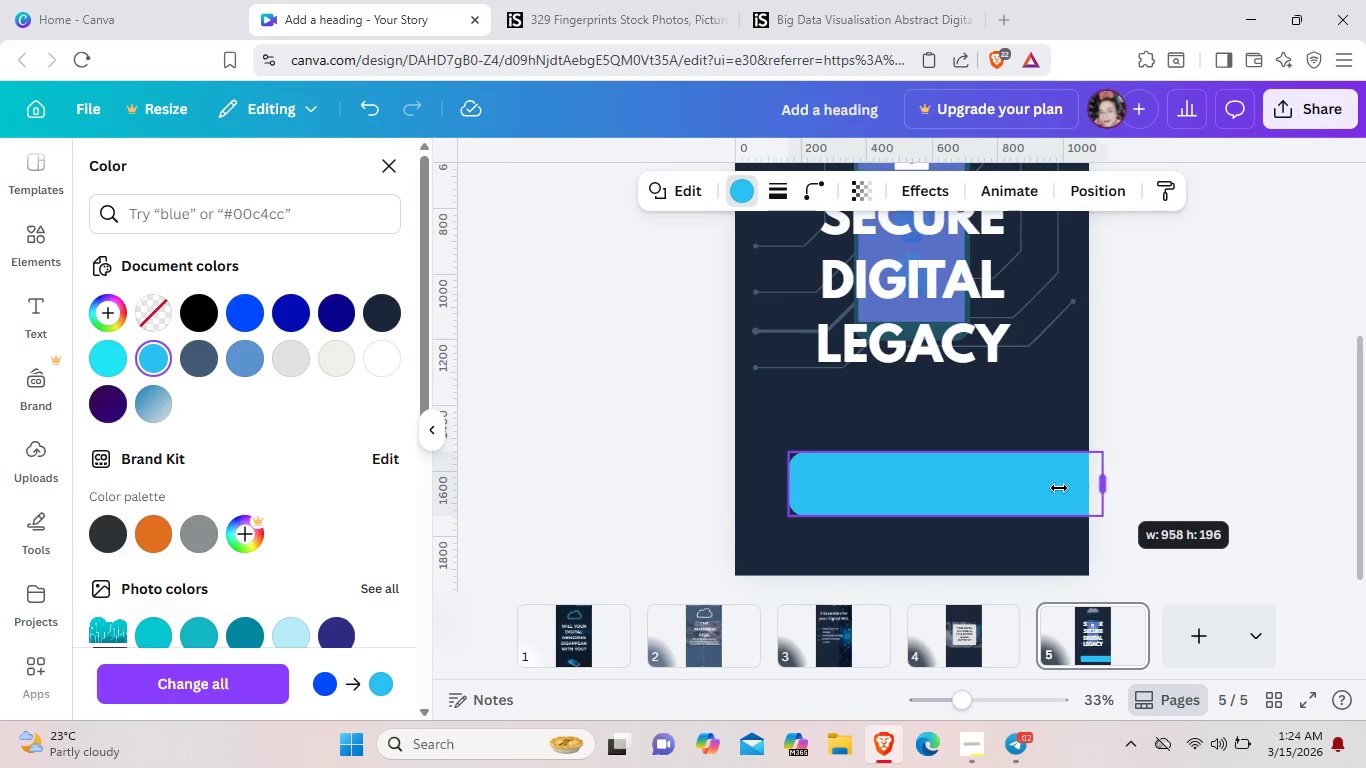 
mouse_move([991, 480])
 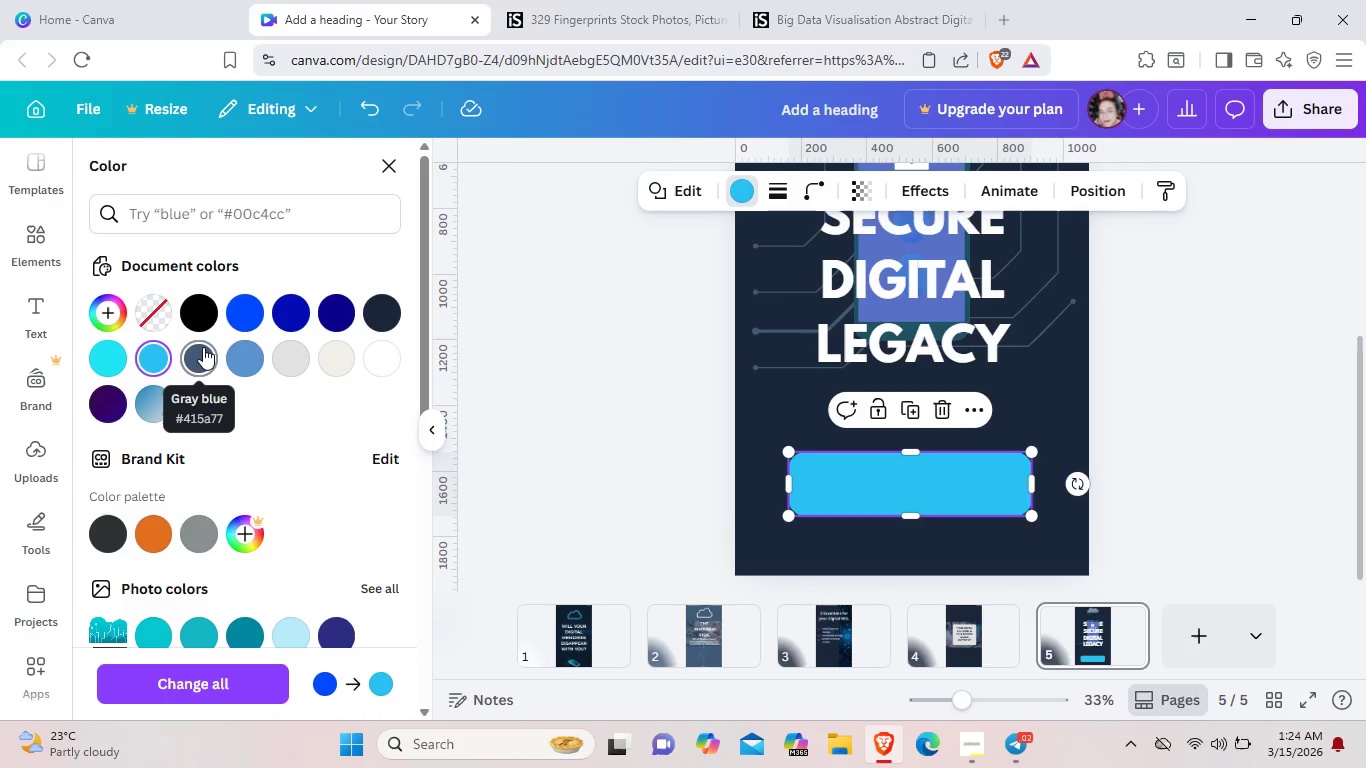 
left_click([203, 347])
 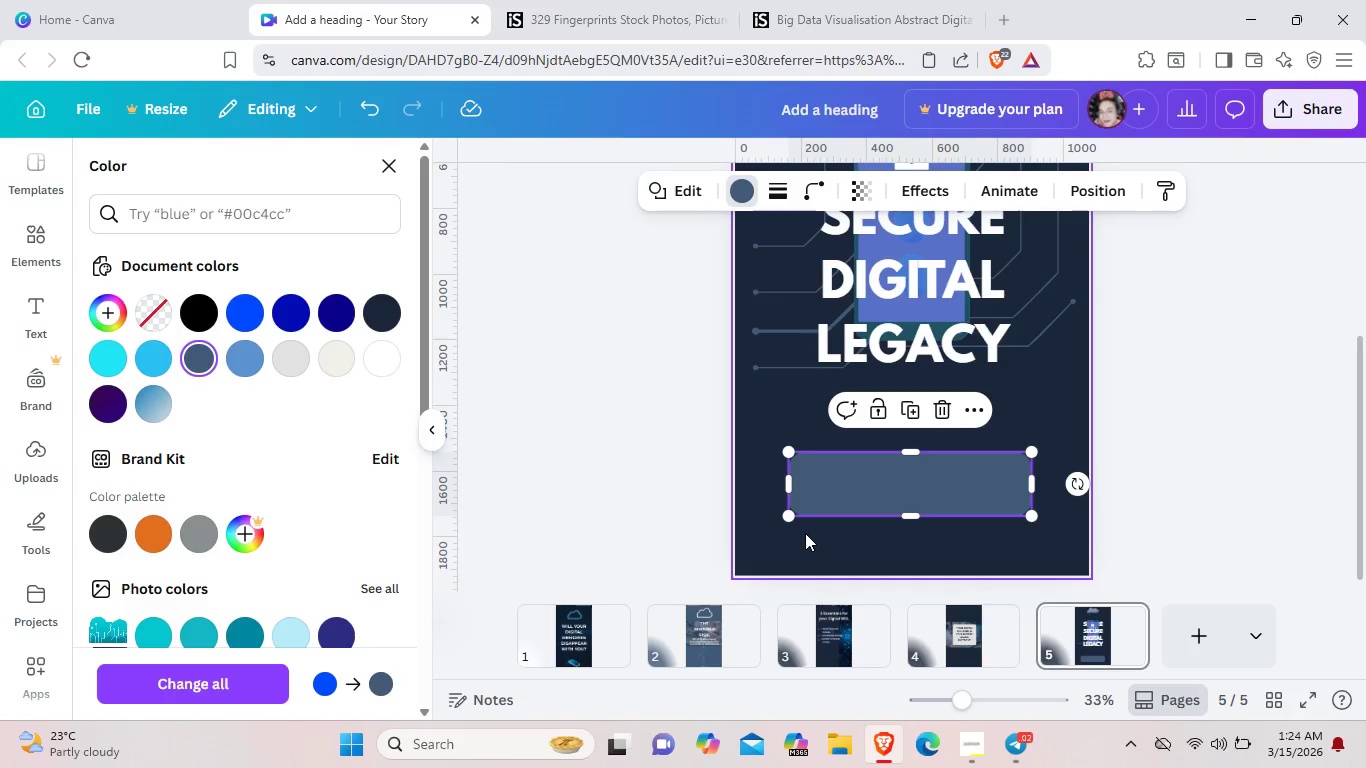 
left_click([806, 534])
 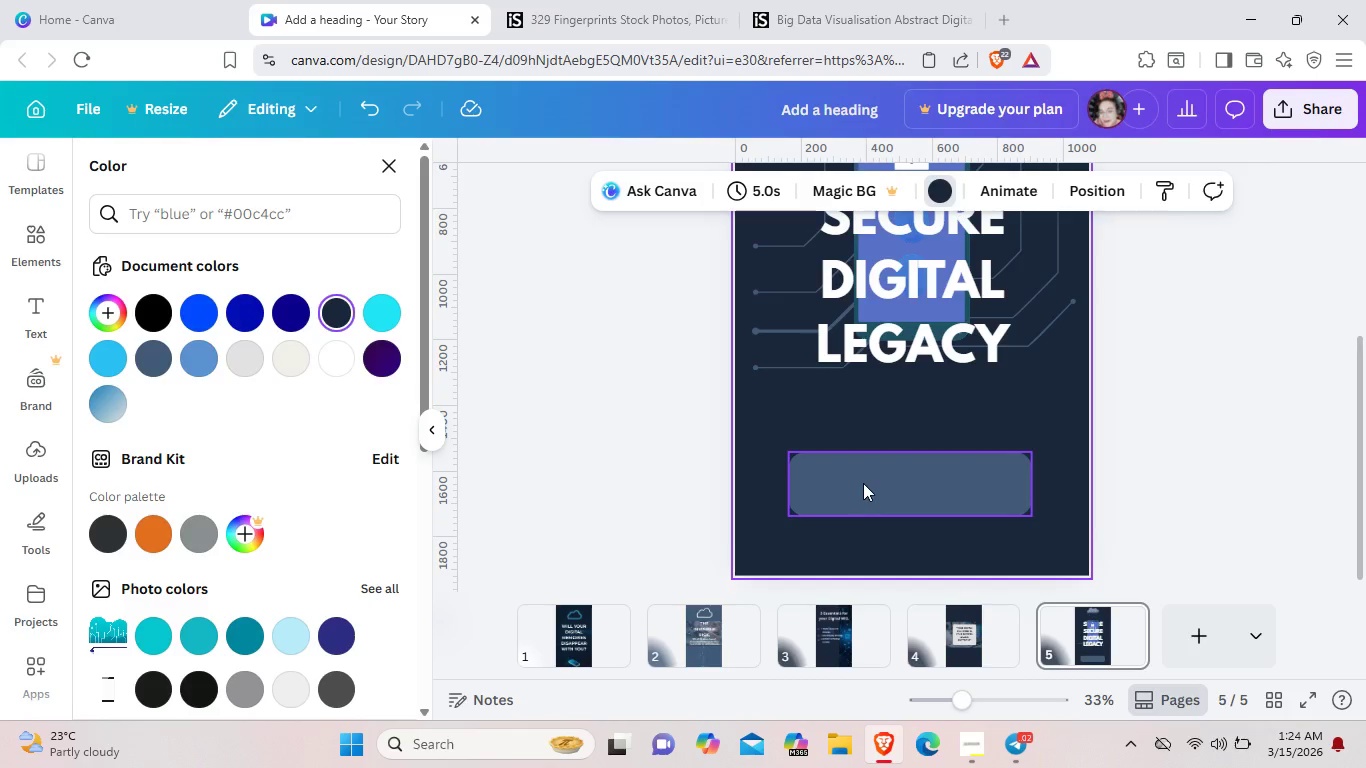 
left_click([863, 483])
 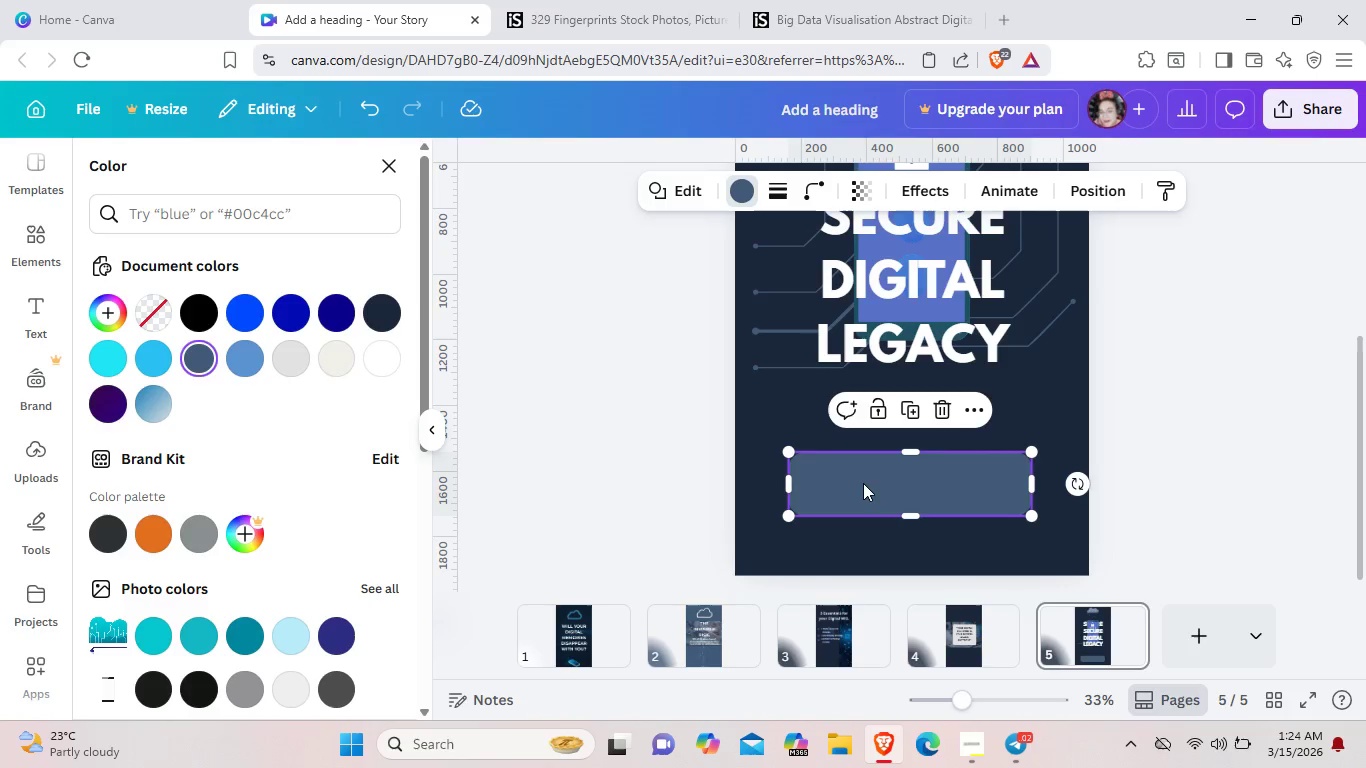 
wait(10.86)
 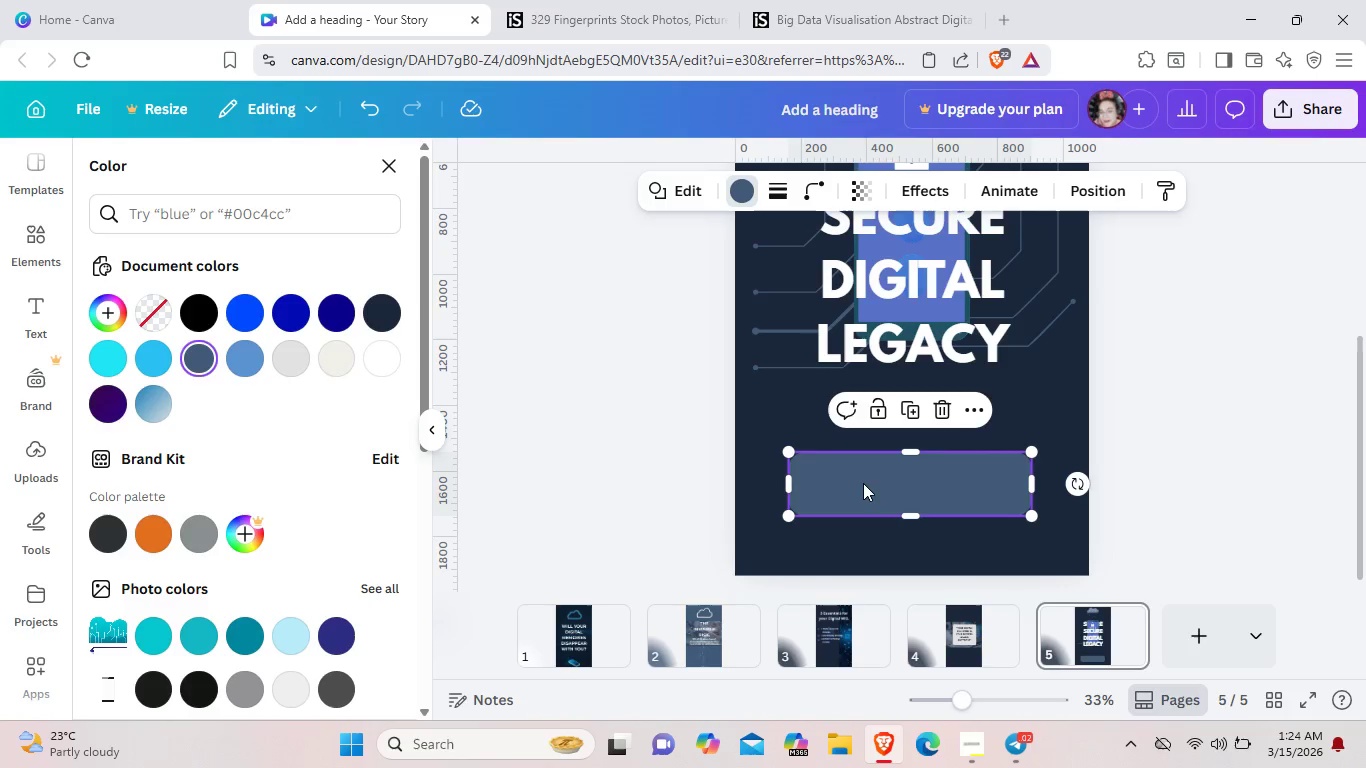 
left_click([863, 483])
 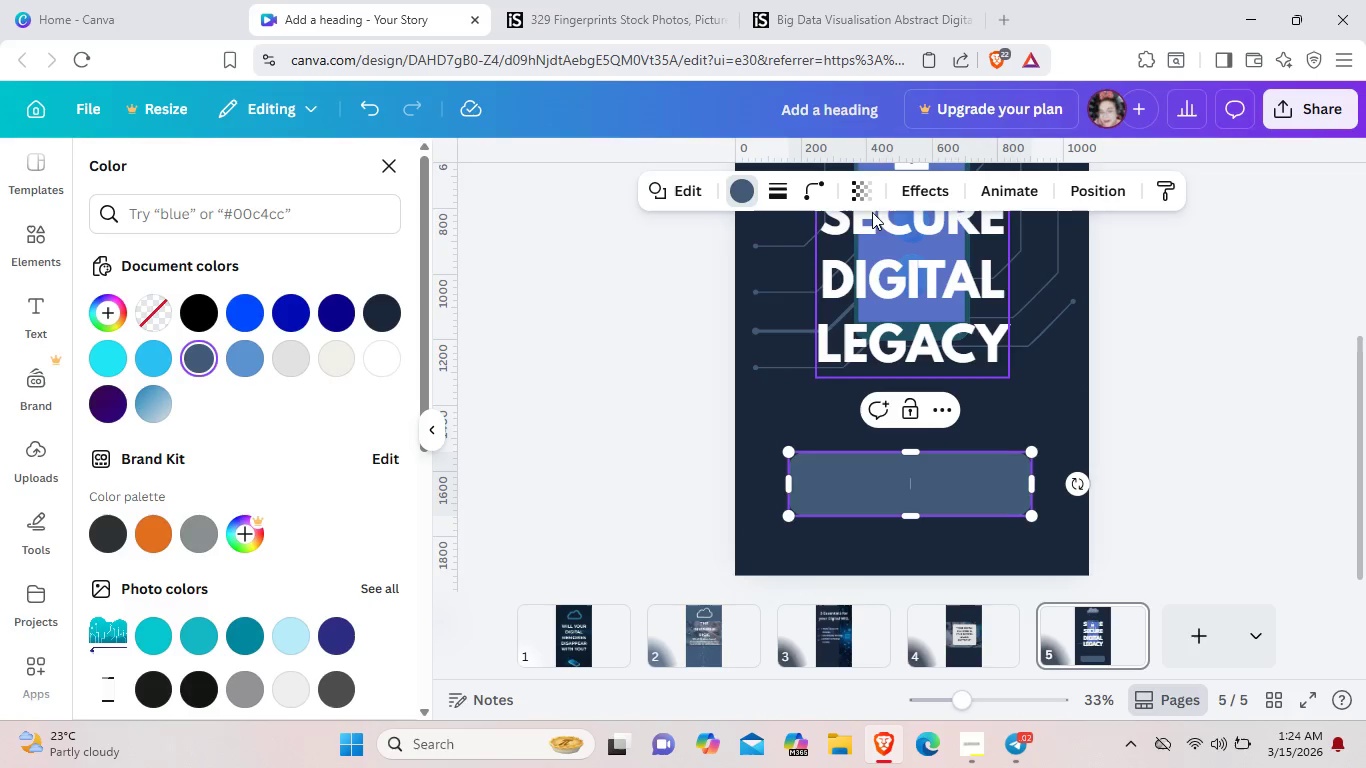 
left_click([916, 193])
 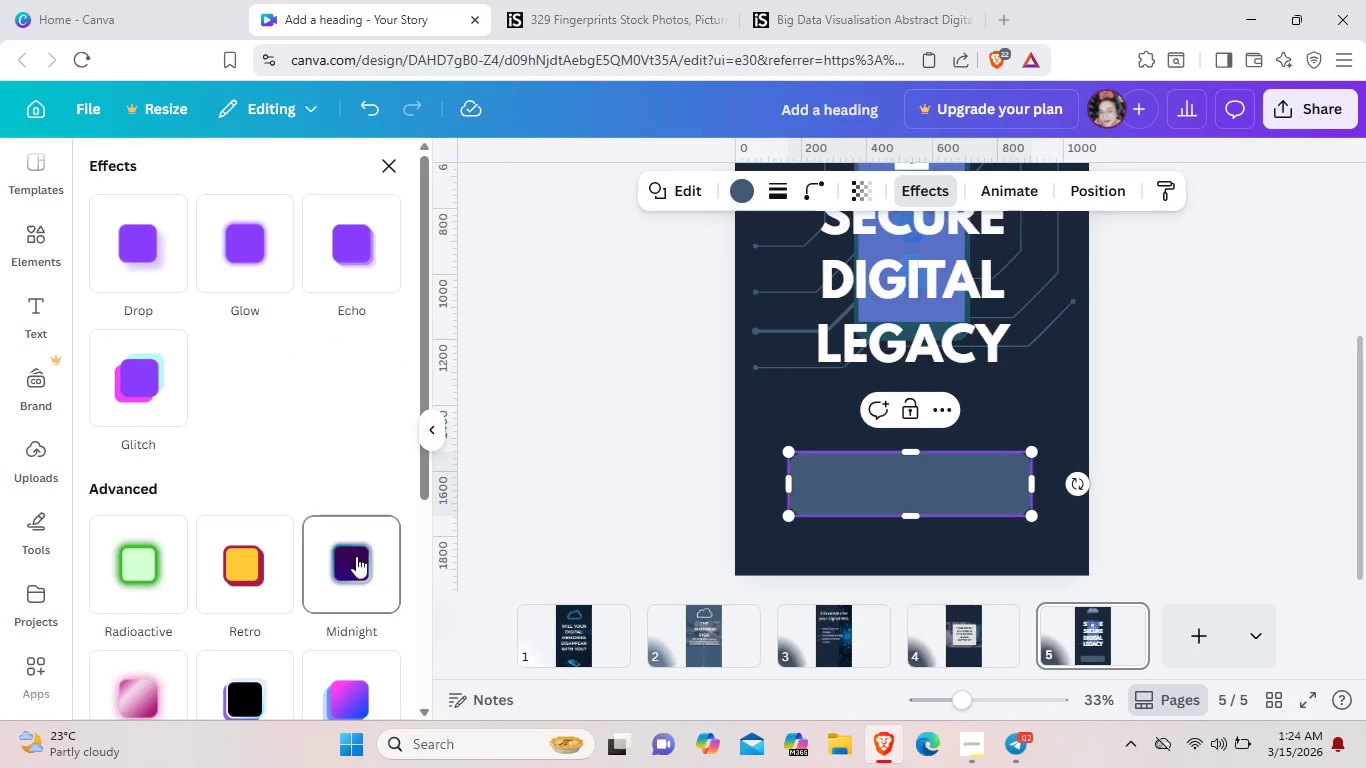 
left_click([358, 562])
 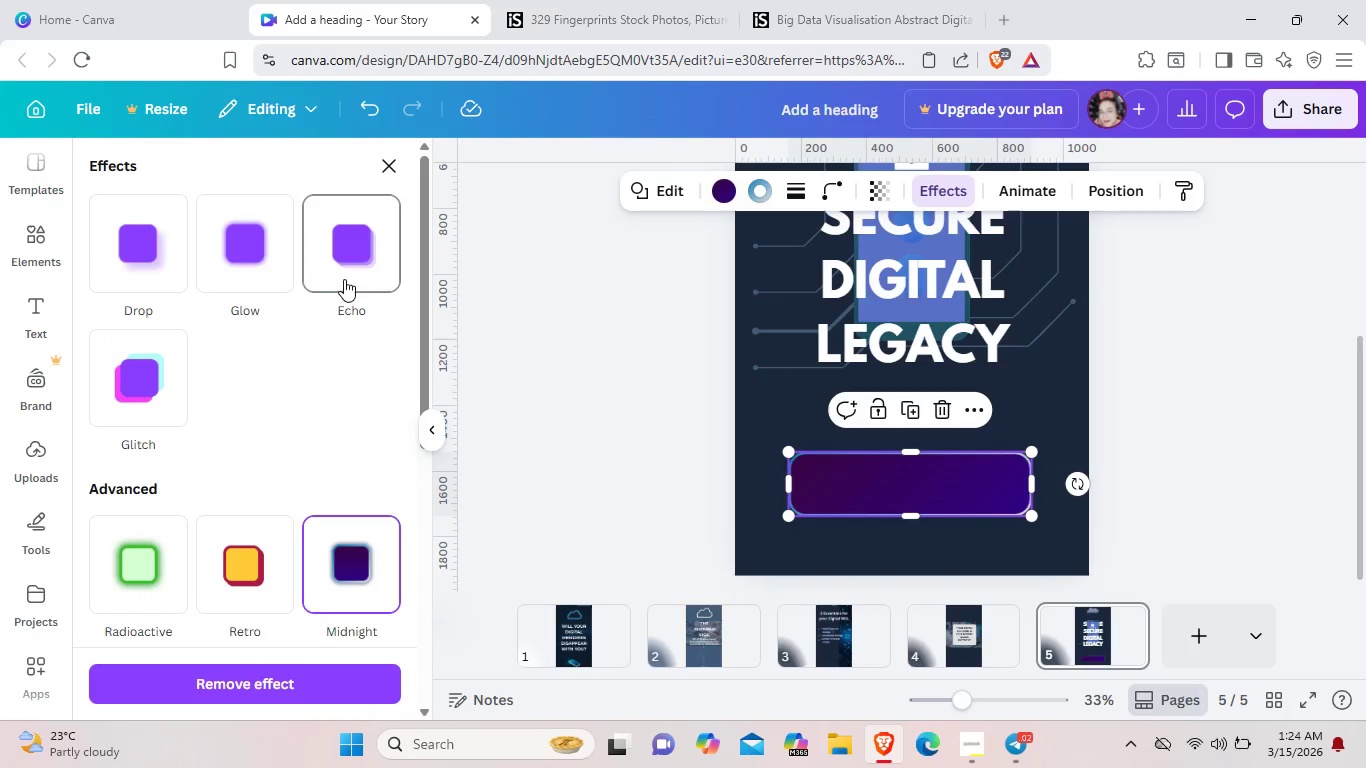 
left_click([236, 261])
 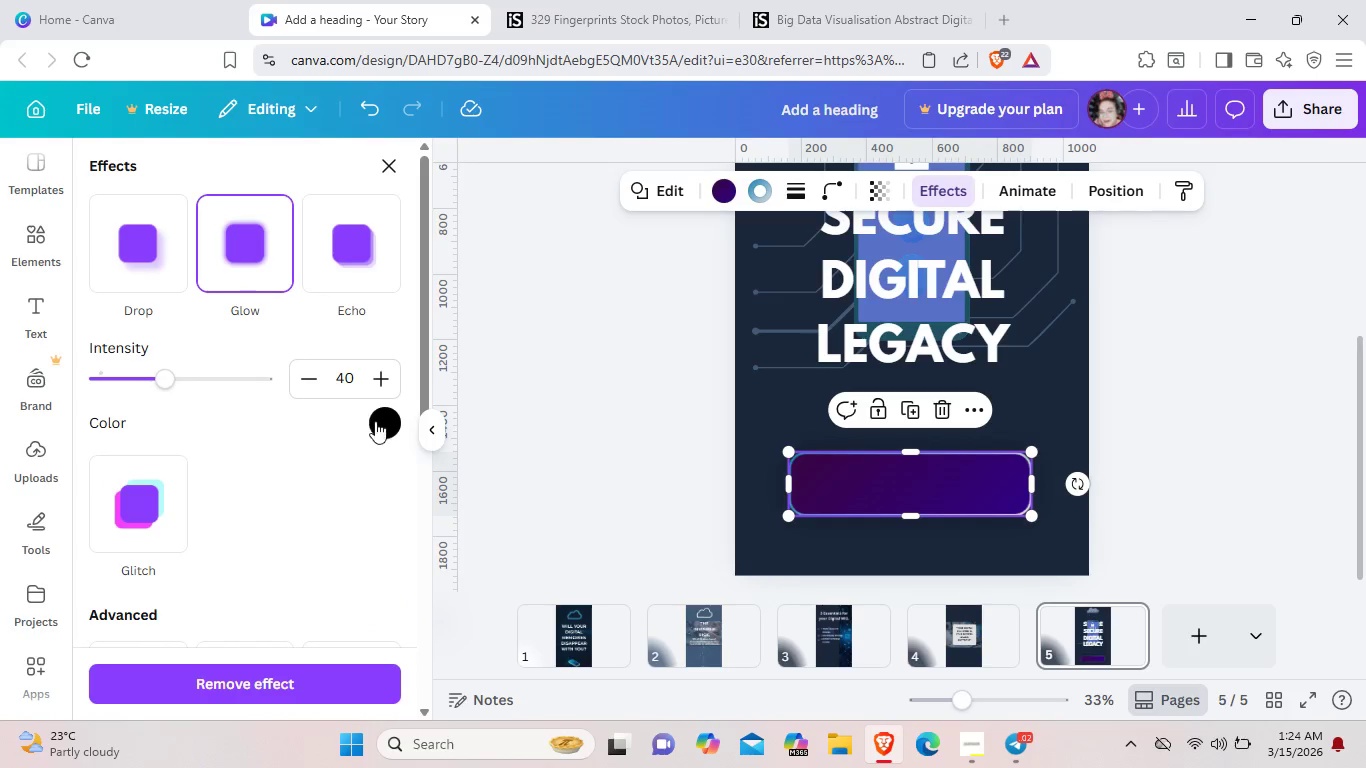 
left_click([375, 421])
 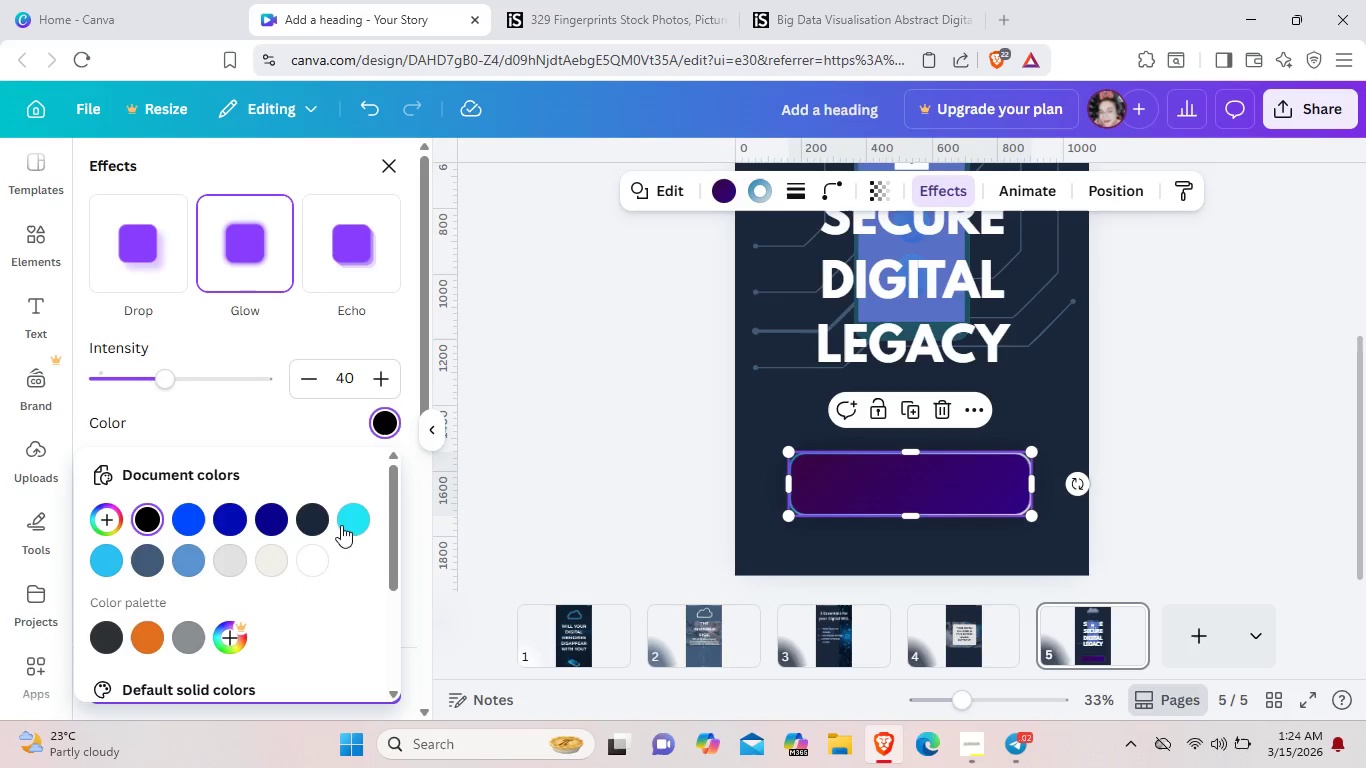 
left_click([348, 525])
 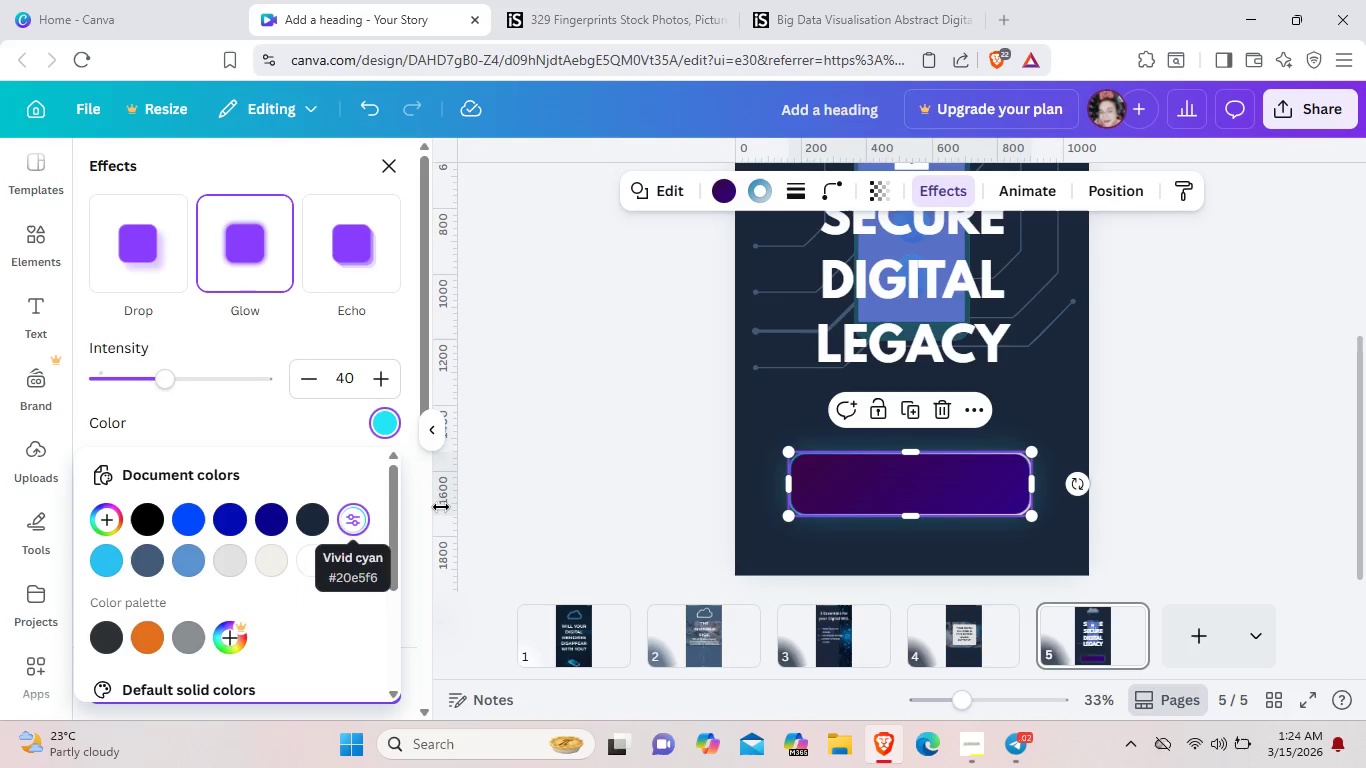 
left_click([547, 498])
 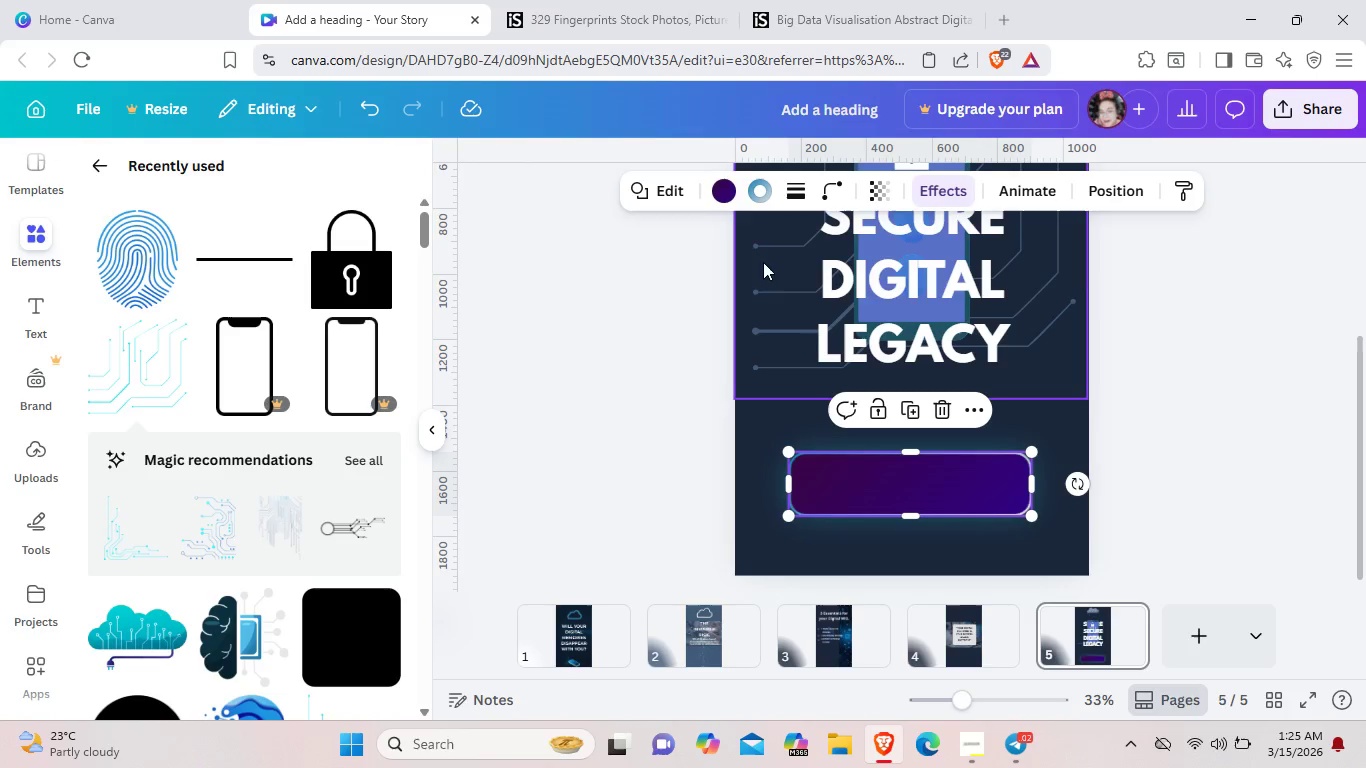 
left_click([725, 199])
 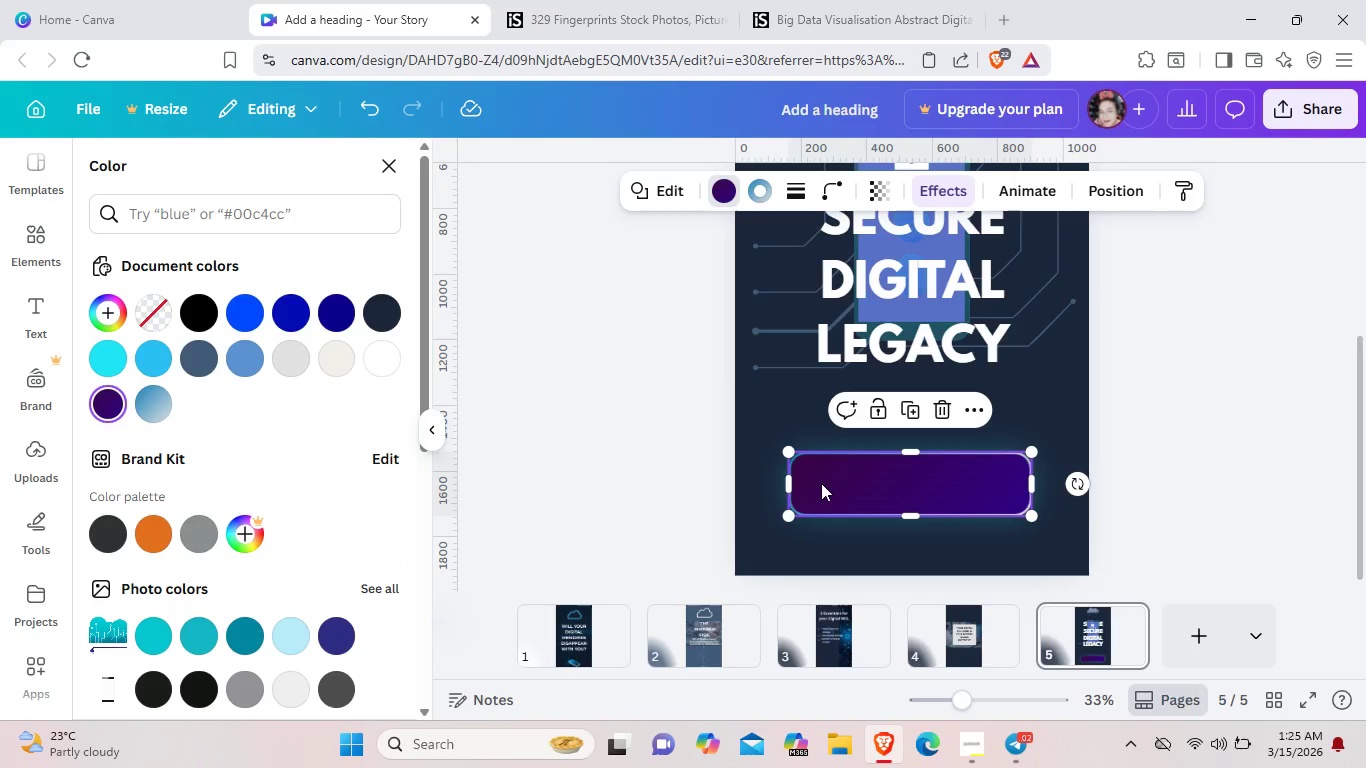 
left_click([822, 483])
 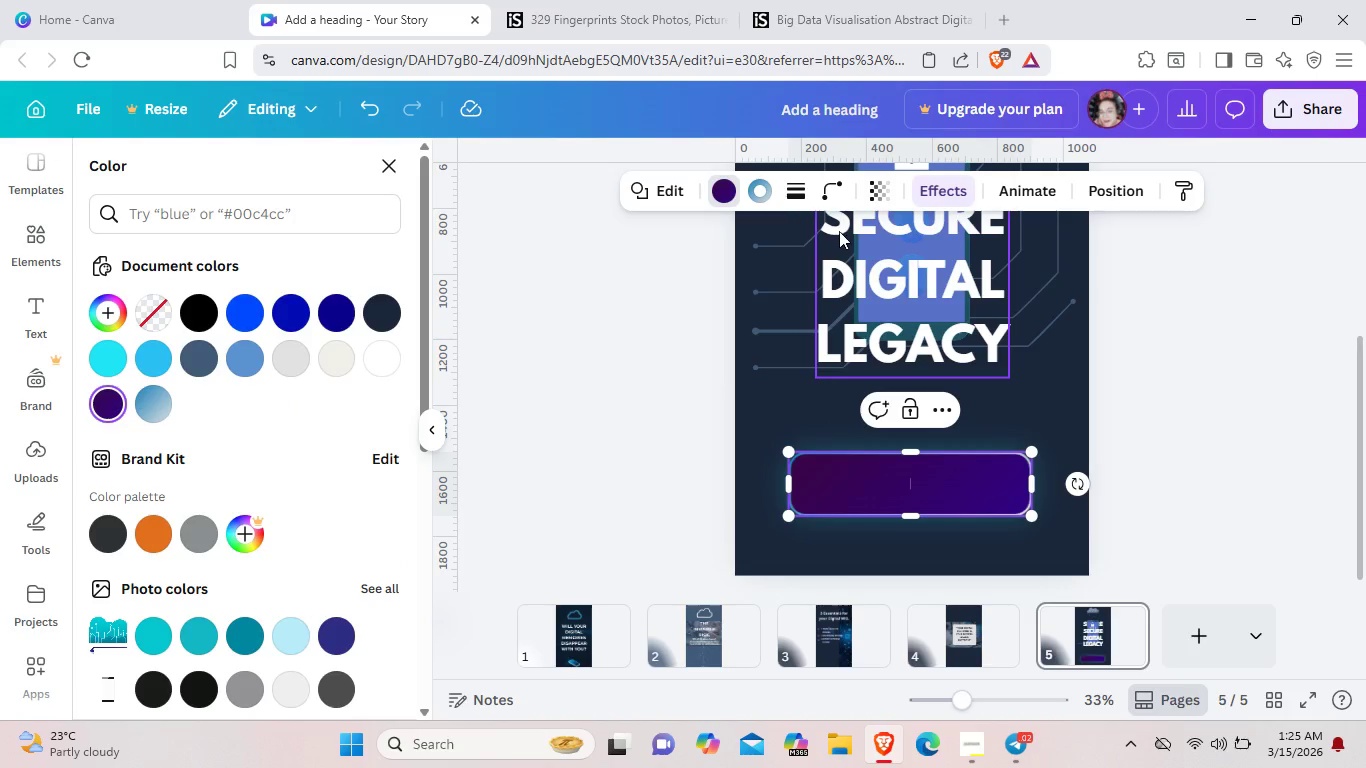 
left_click([956, 180])
 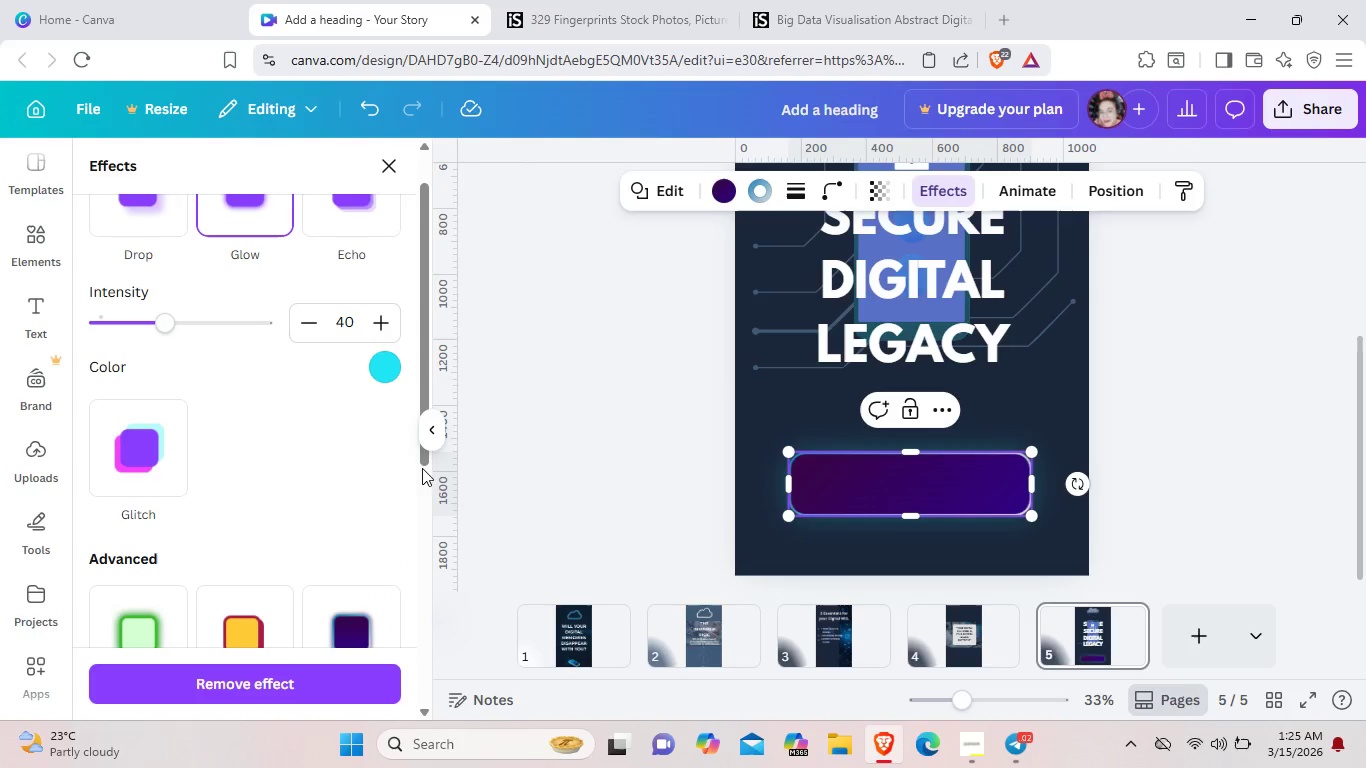 
left_click_drag(start_coordinate=[422, 461], to_coordinate=[424, 418])
 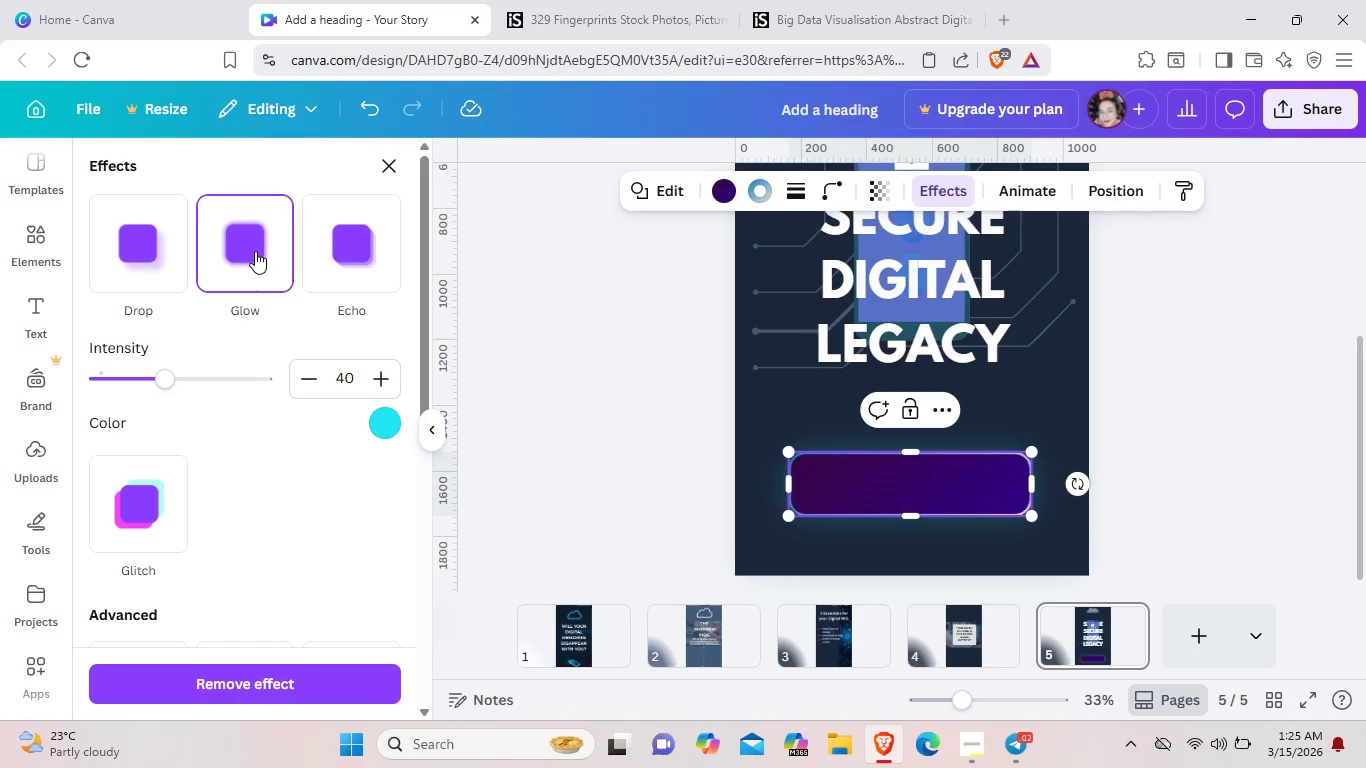 
left_click([255, 251])
 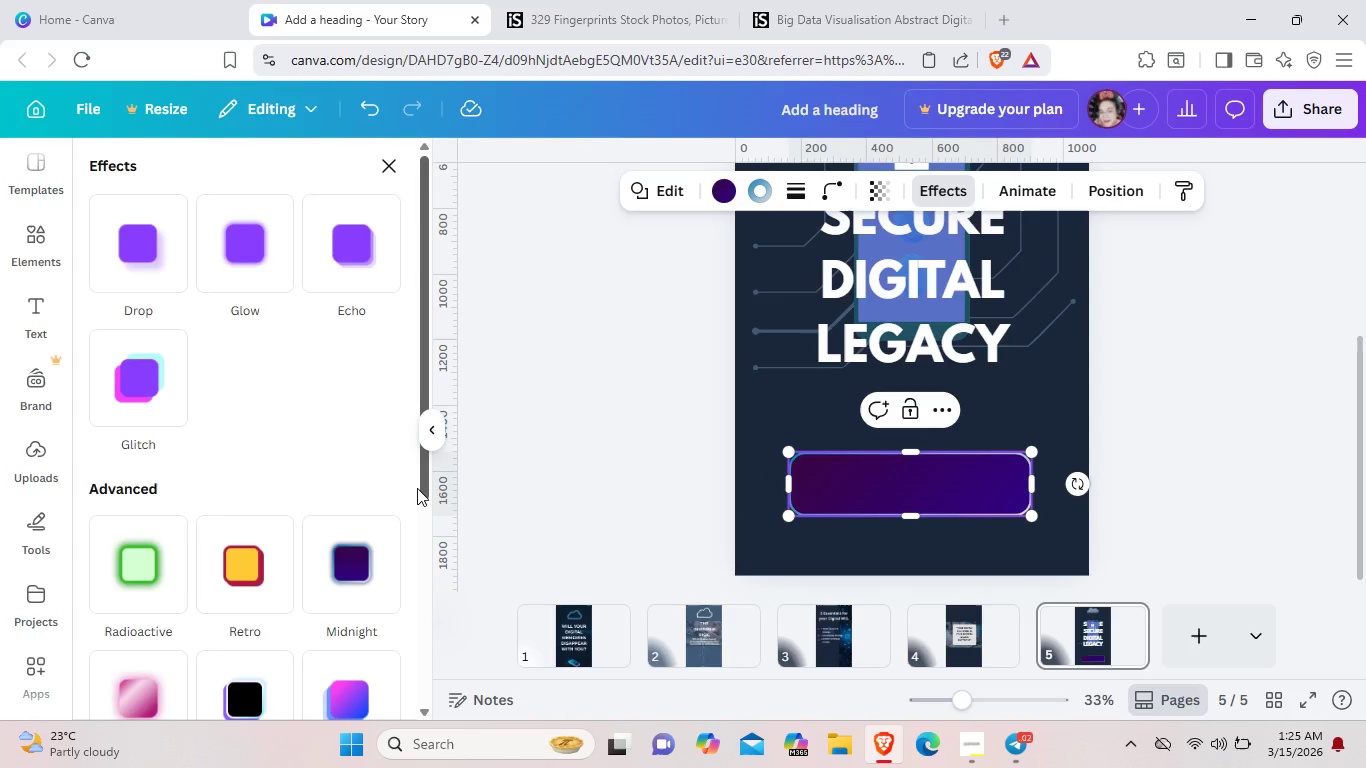 
double_click([417, 488])
 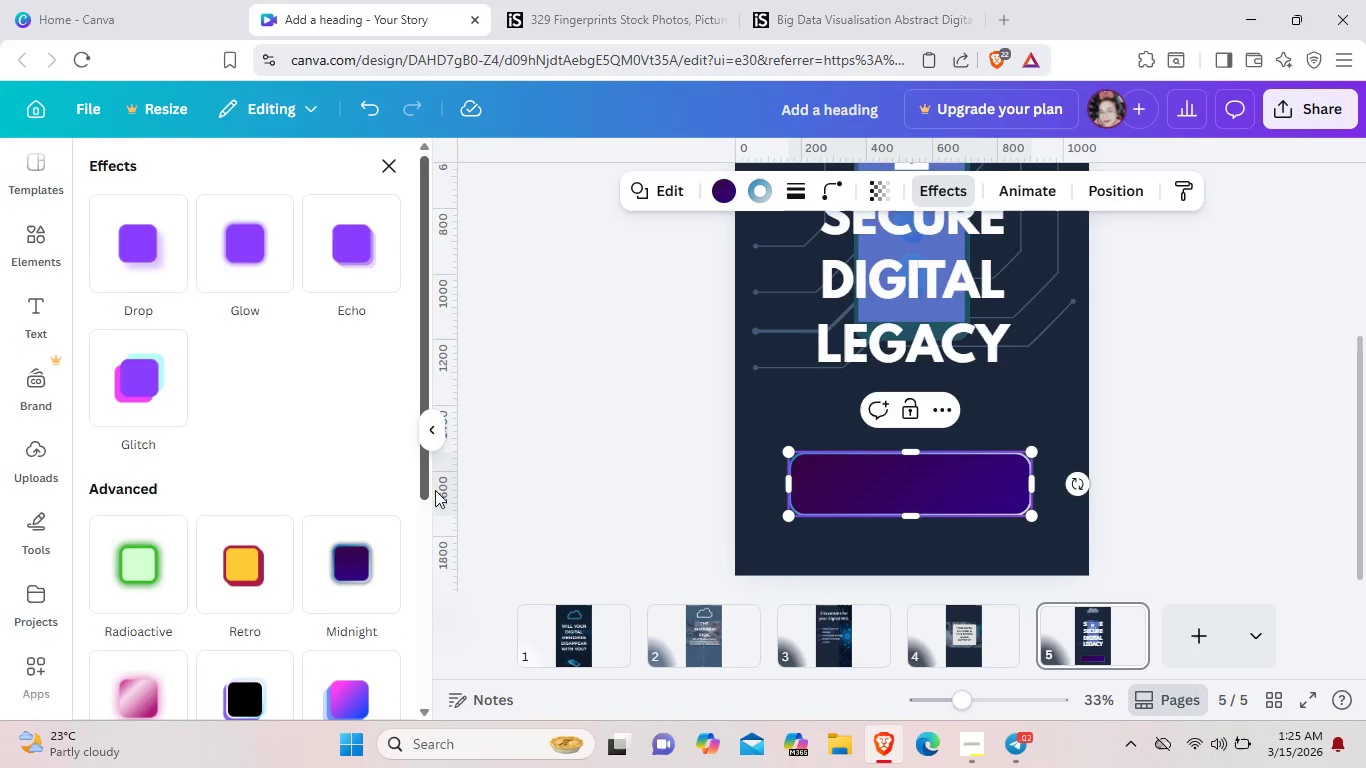 
wait(13.66)
 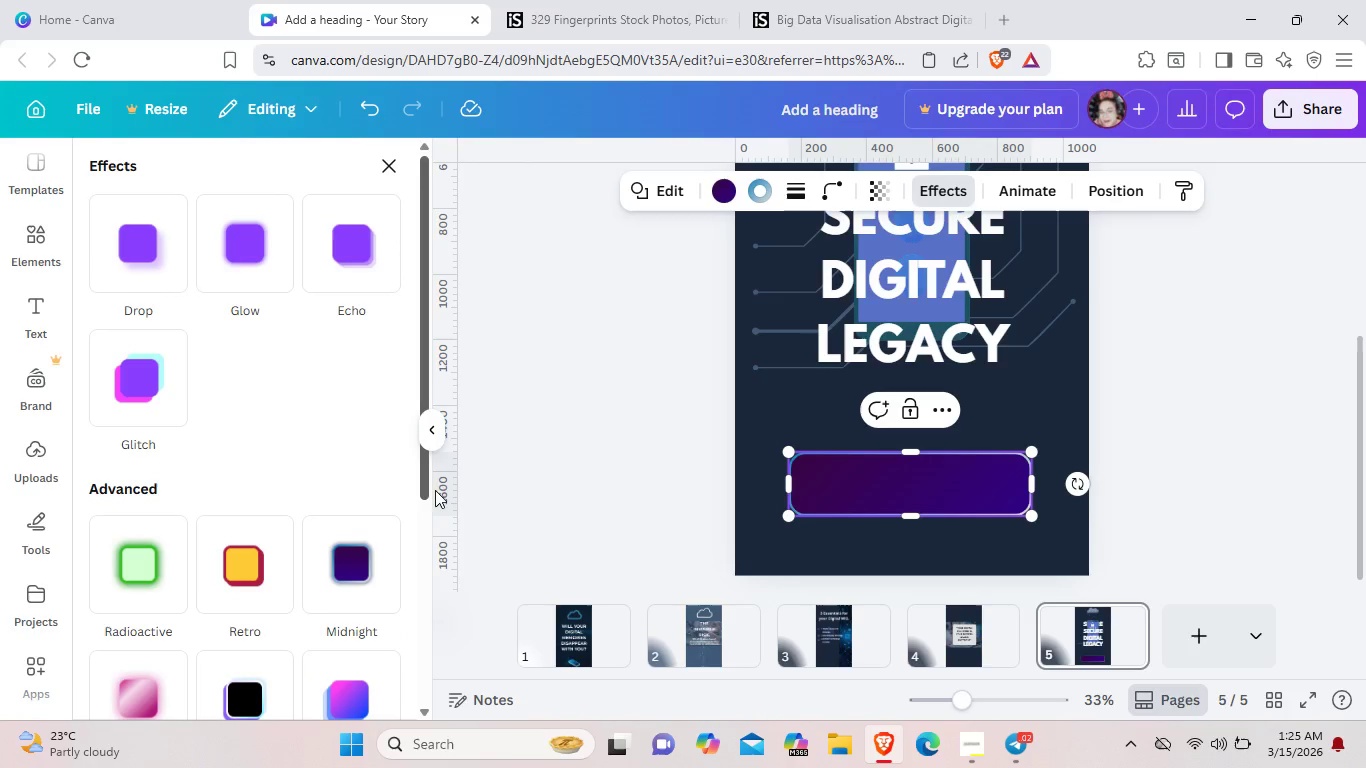 
left_click([714, 188])
 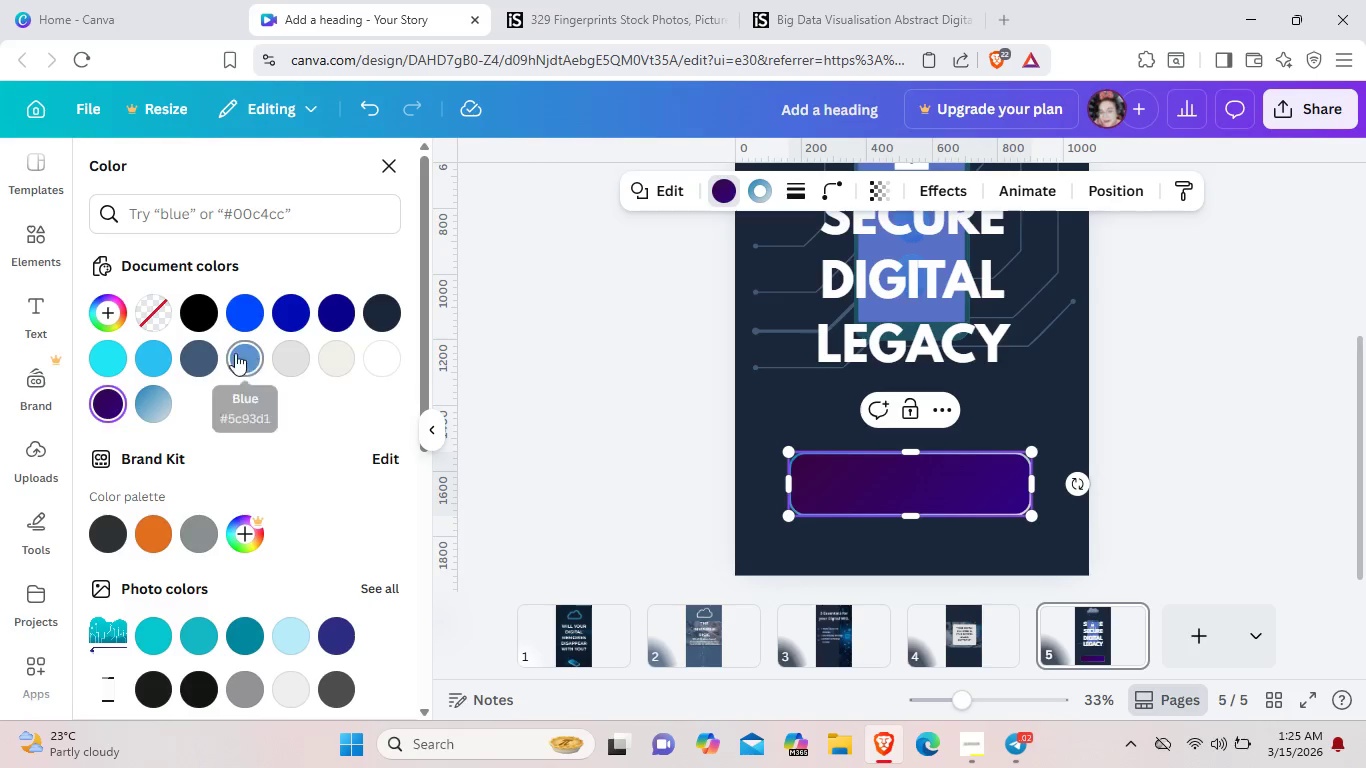 
left_click([203, 357])
 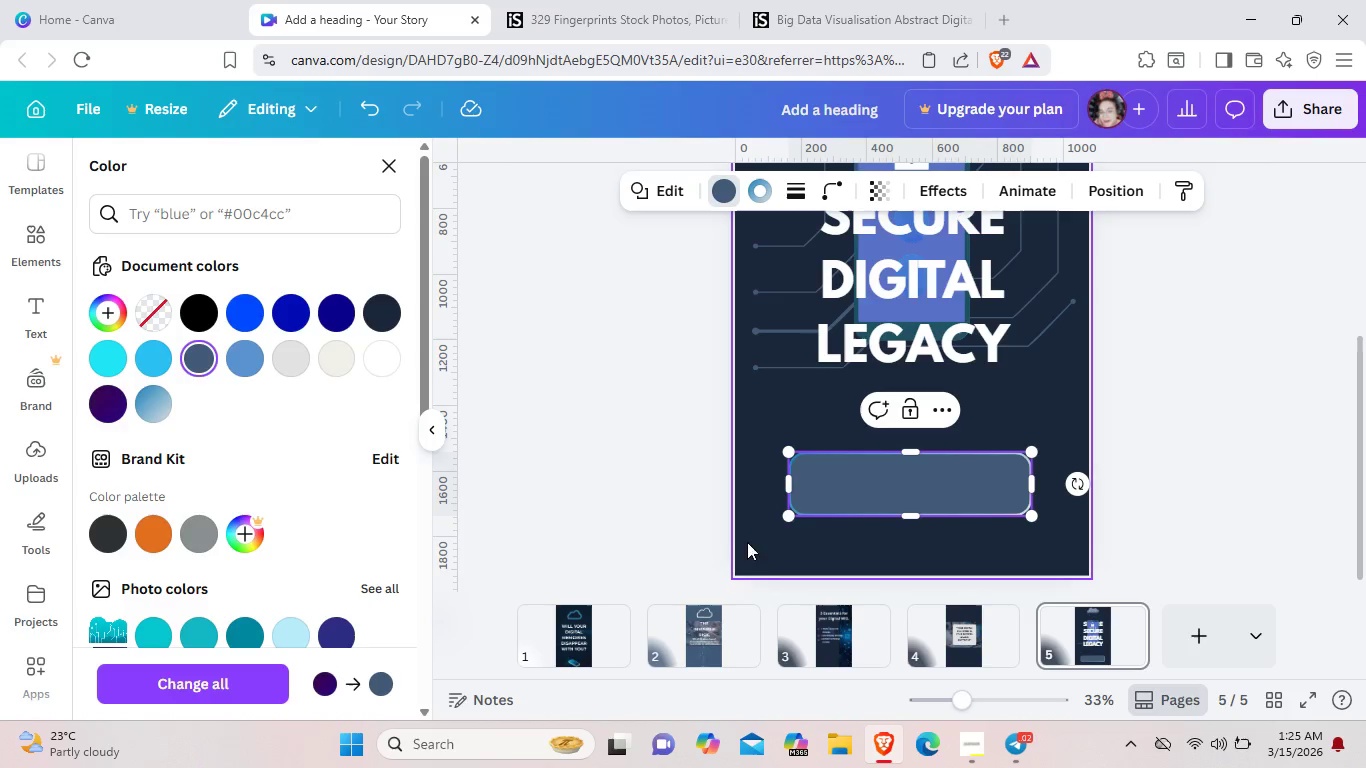 
left_click([759, 545])
 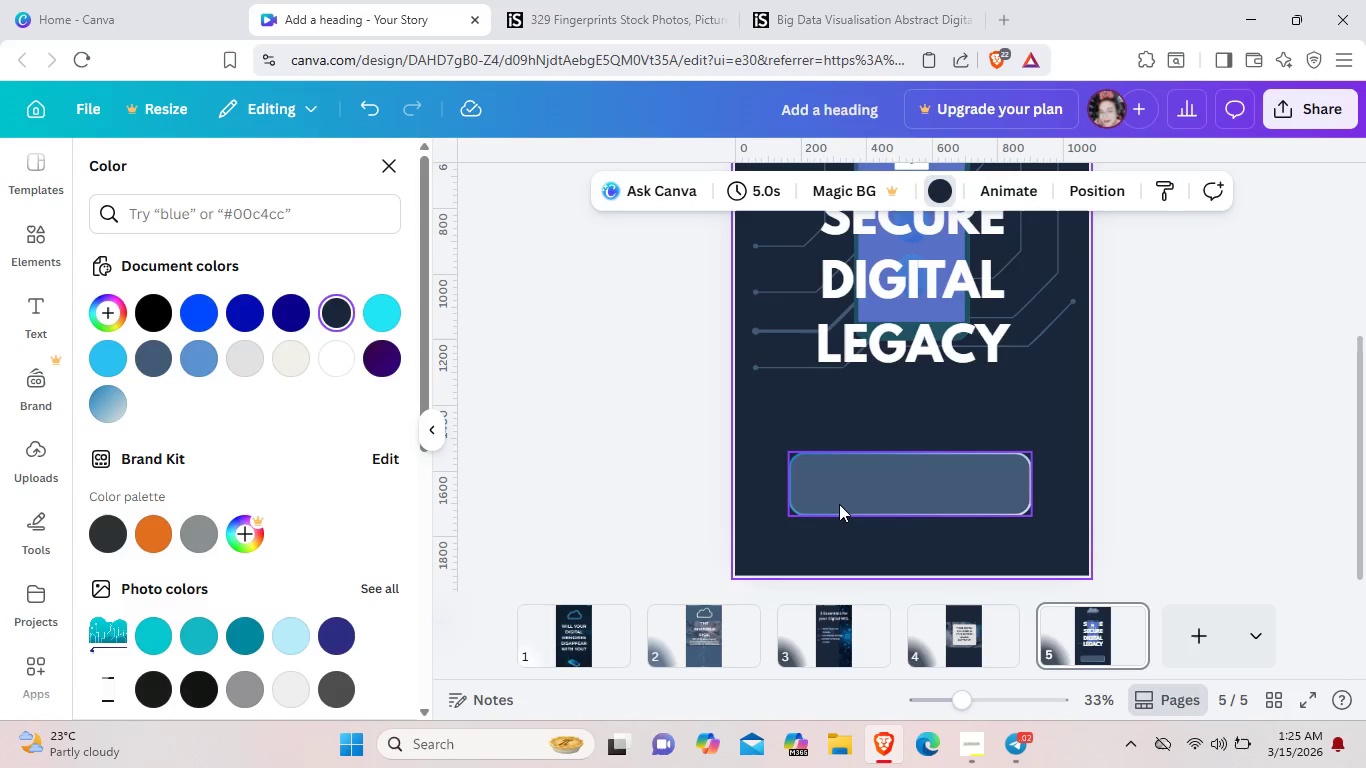 
left_click([839, 504])
 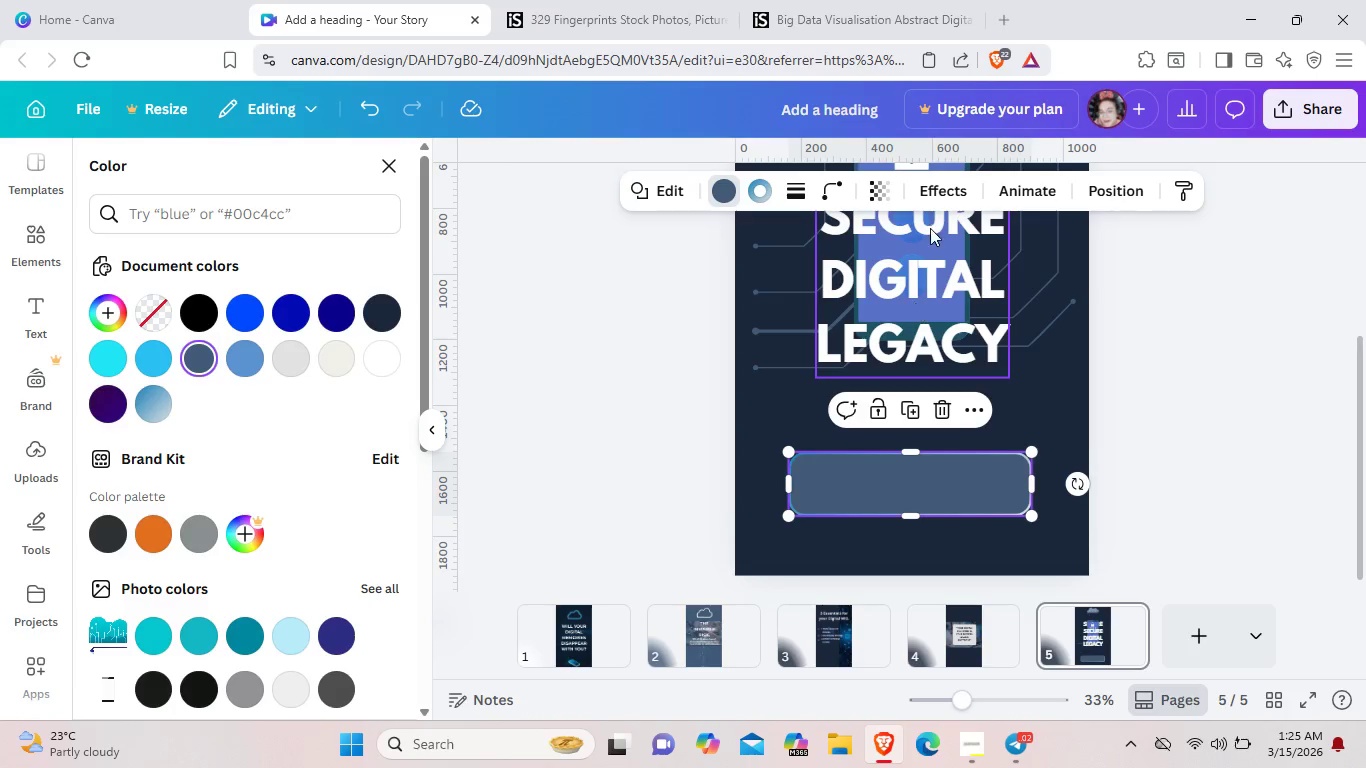 
left_click([930, 191])
 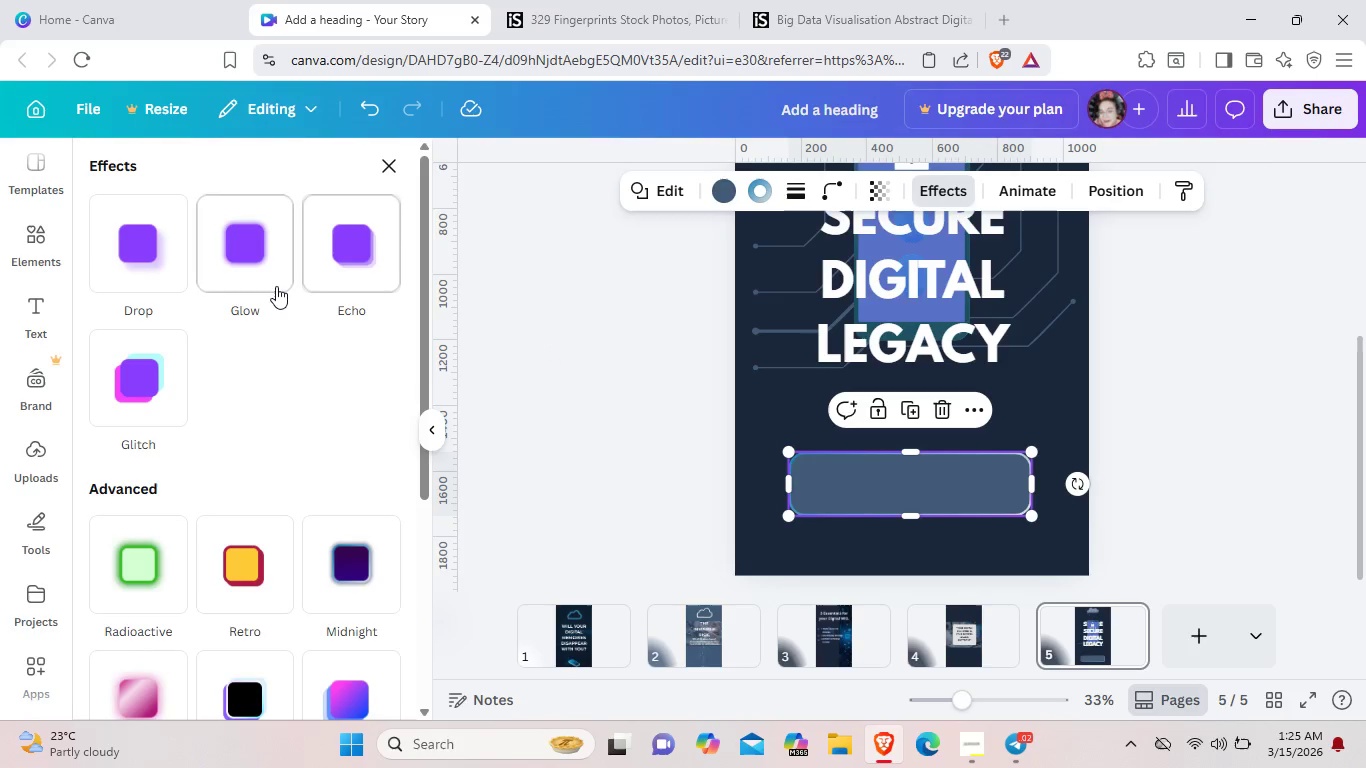 
left_click([273, 284])
 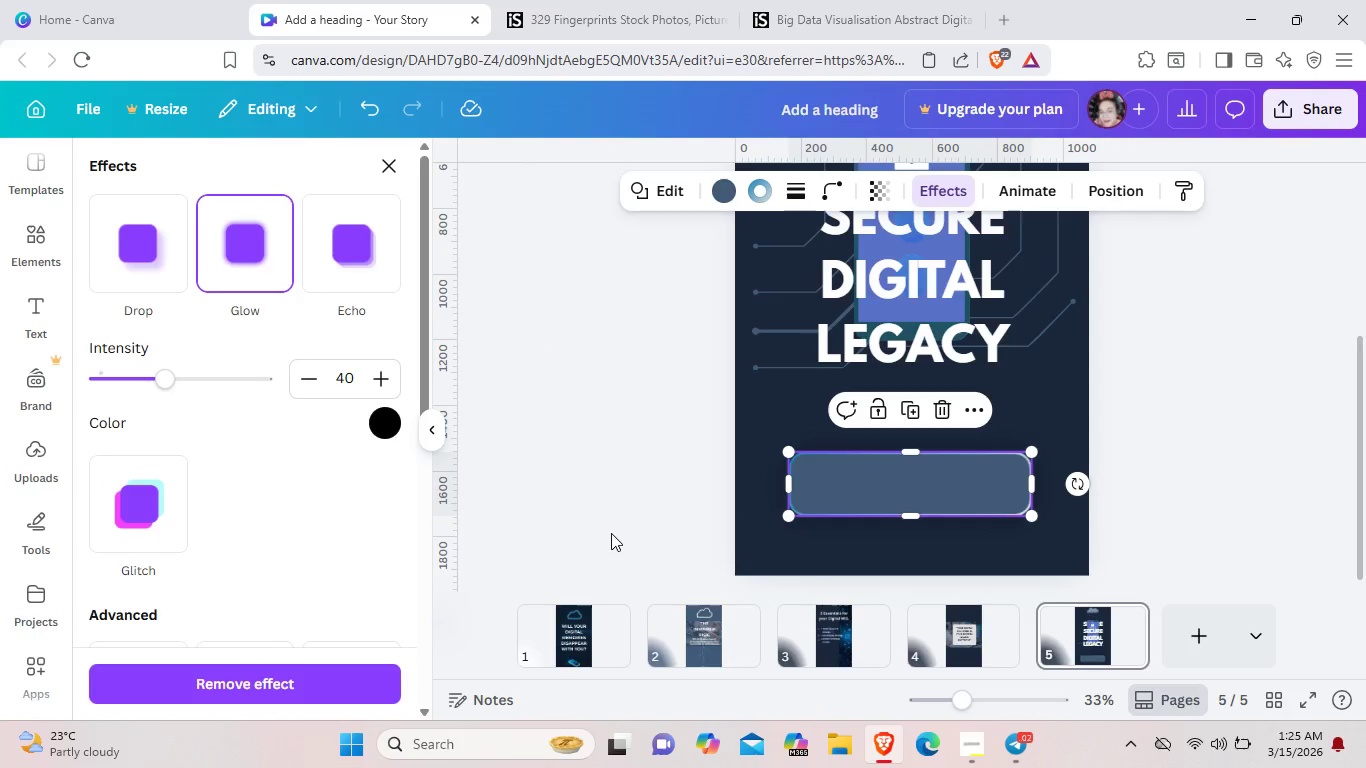 
left_click([611, 532])
 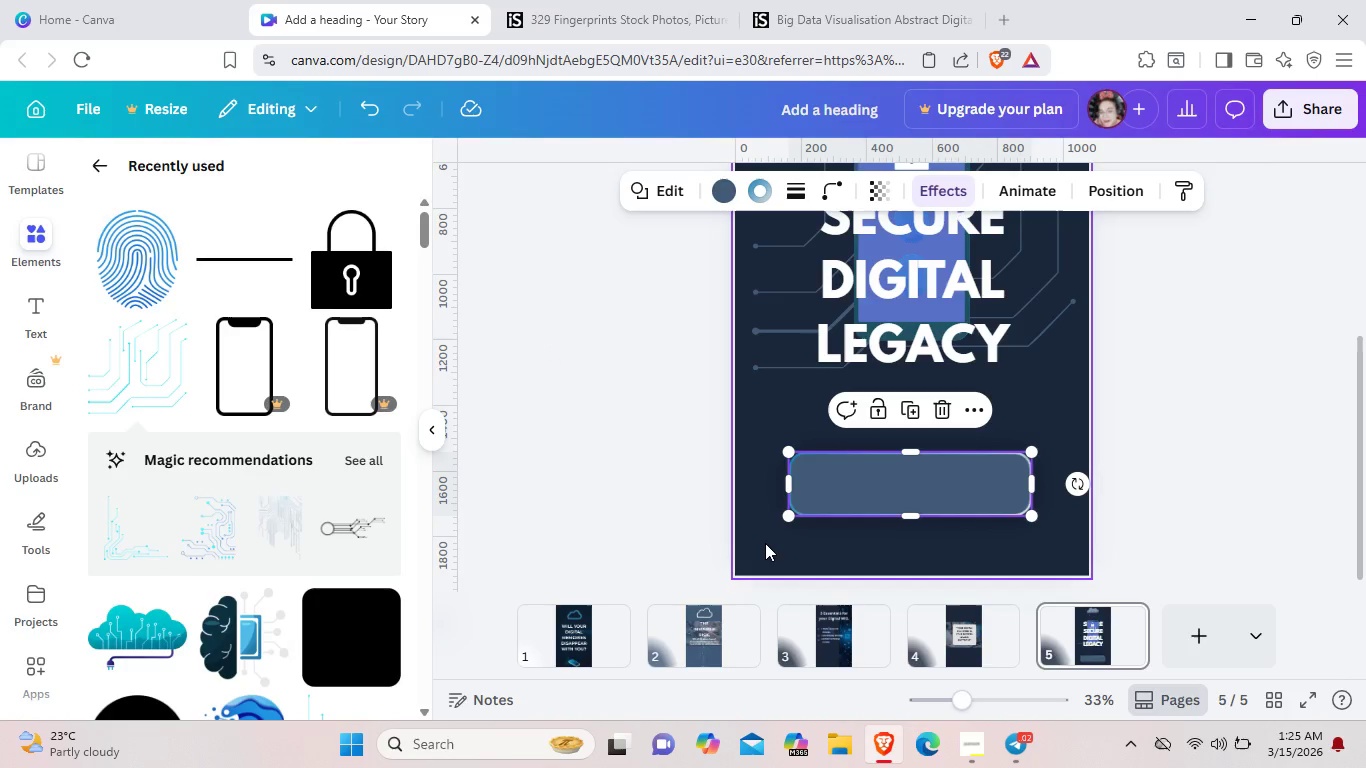 
left_click([765, 543])
 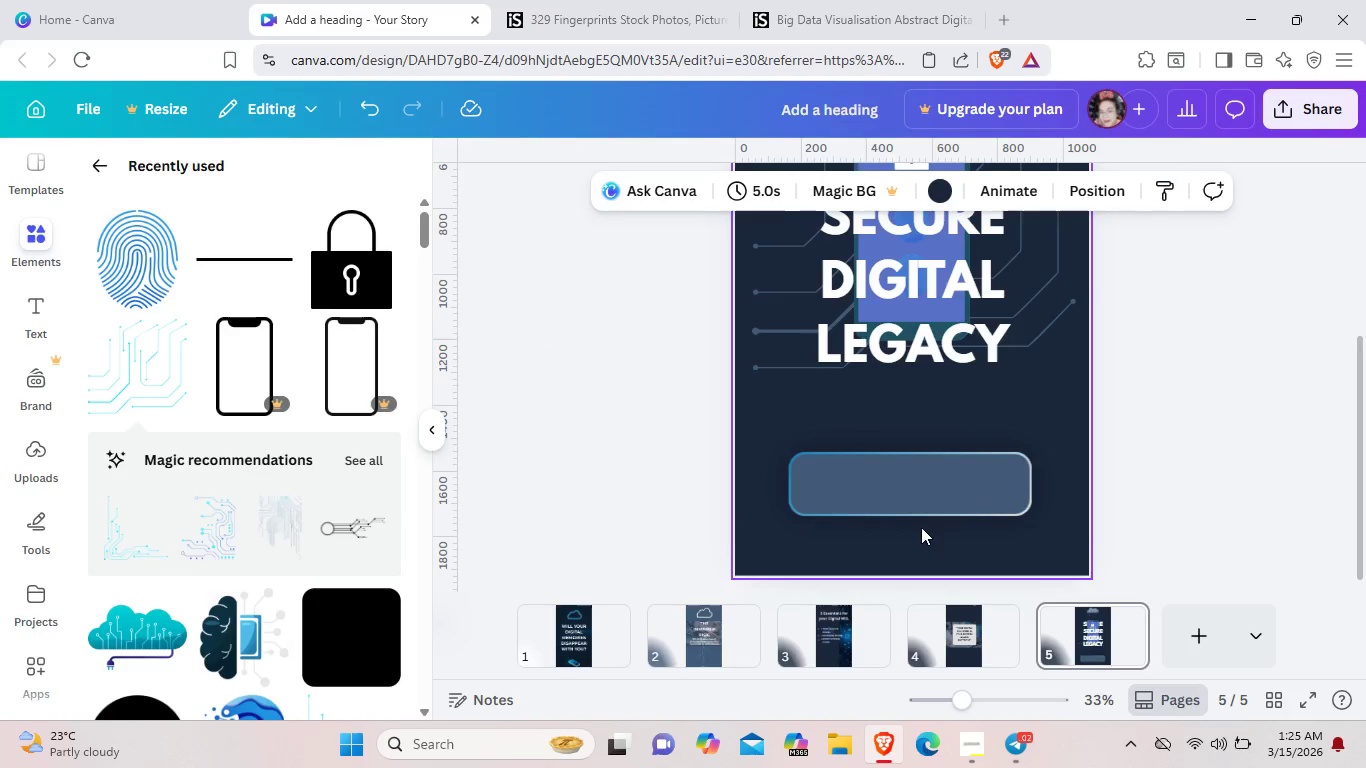 
mouse_move([937, 466])
 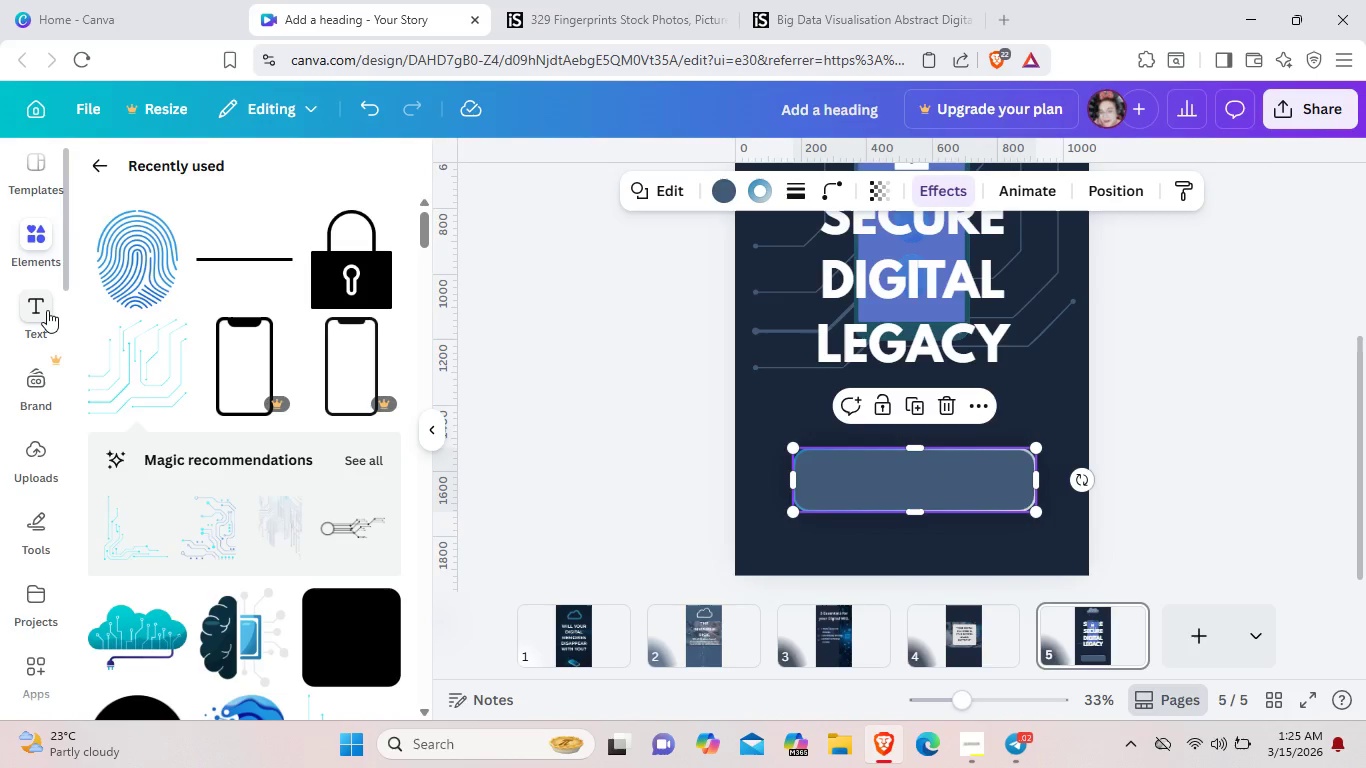 
left_click([47, 310])
 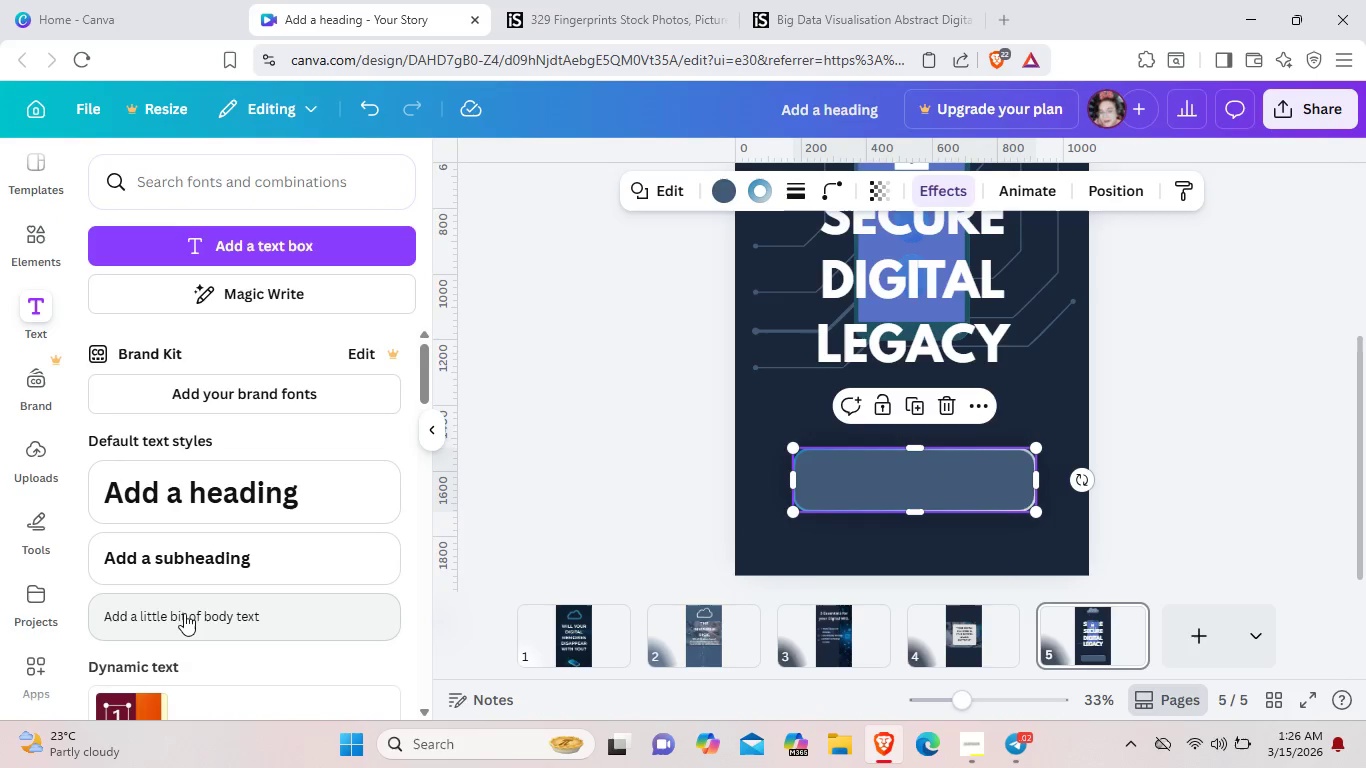 
left_click([186, 613])
 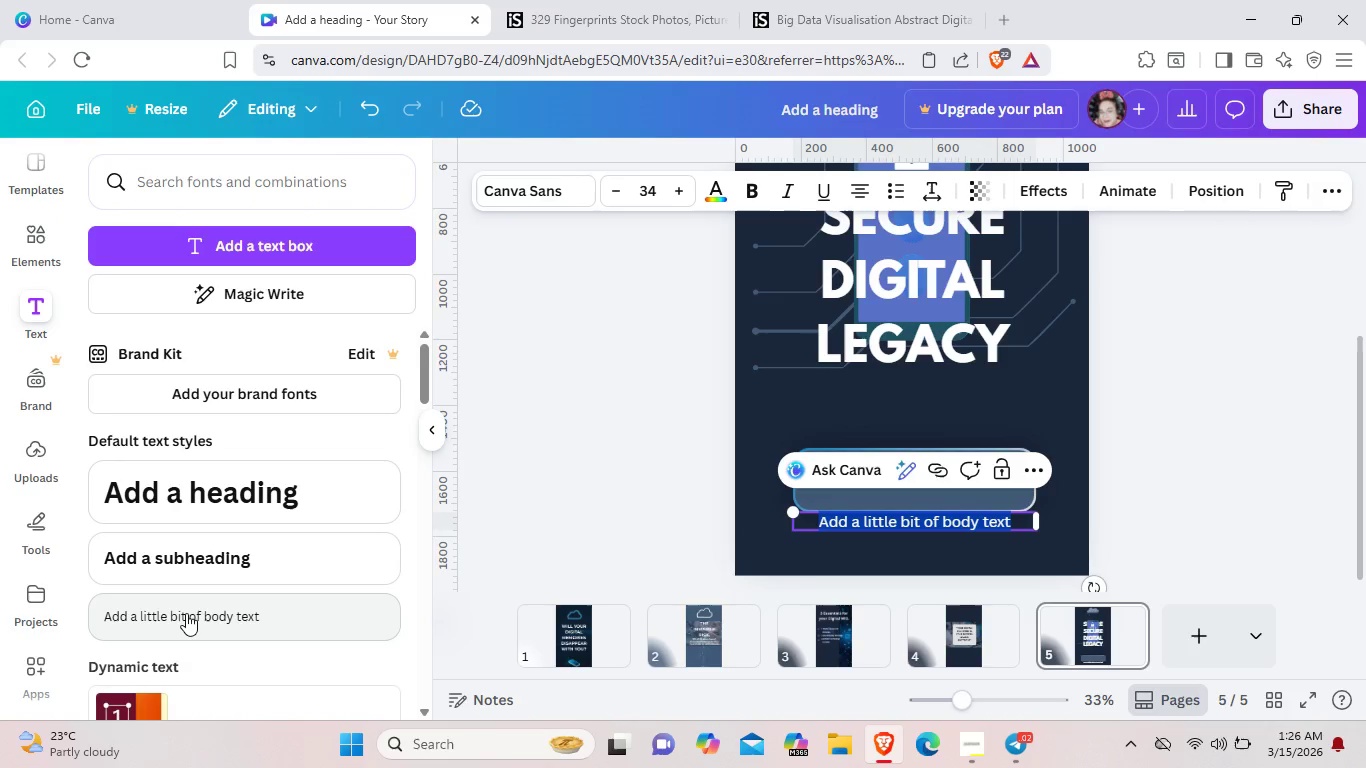 
key(Backspace)
type(DOWNLOD THE DIGITAL EXECUTI)
key(Backspace)
type(OR HANDBOOK.)
 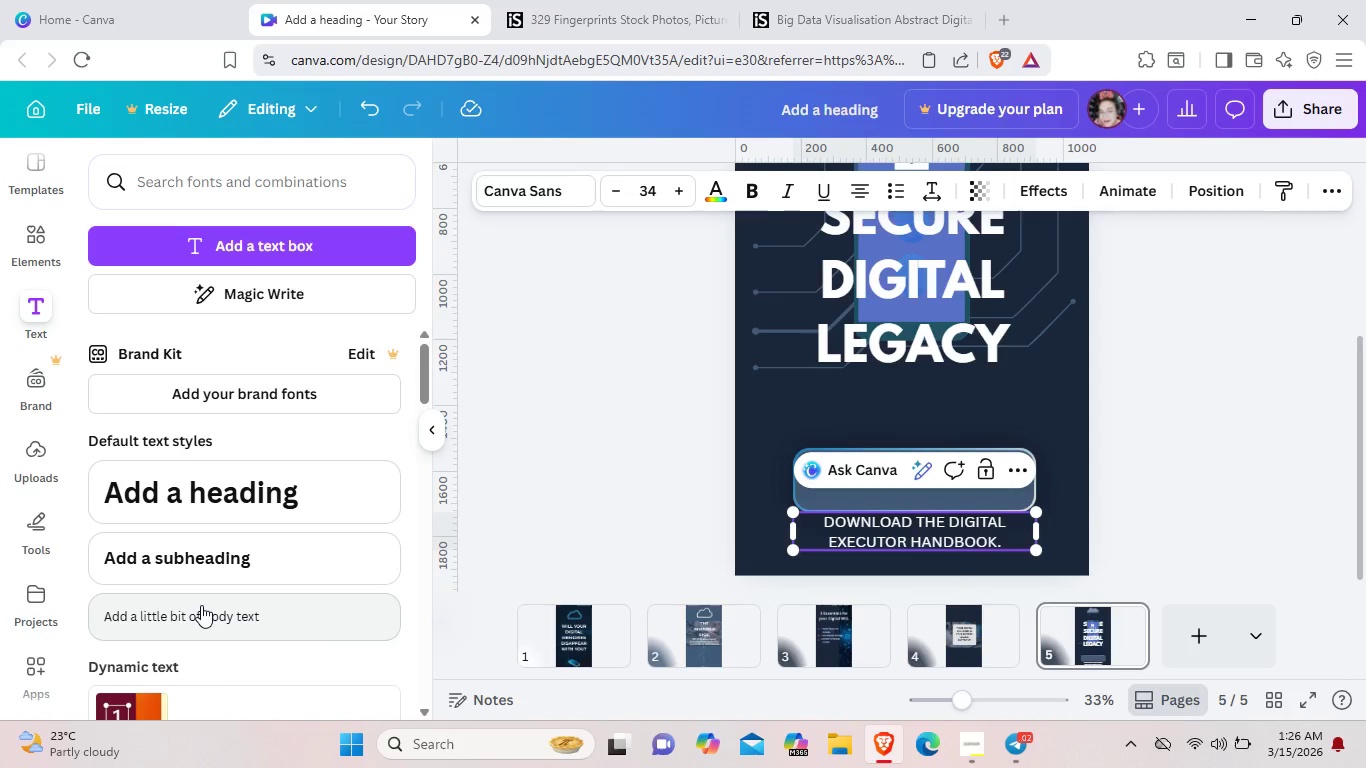 
left_click([823, 522])
 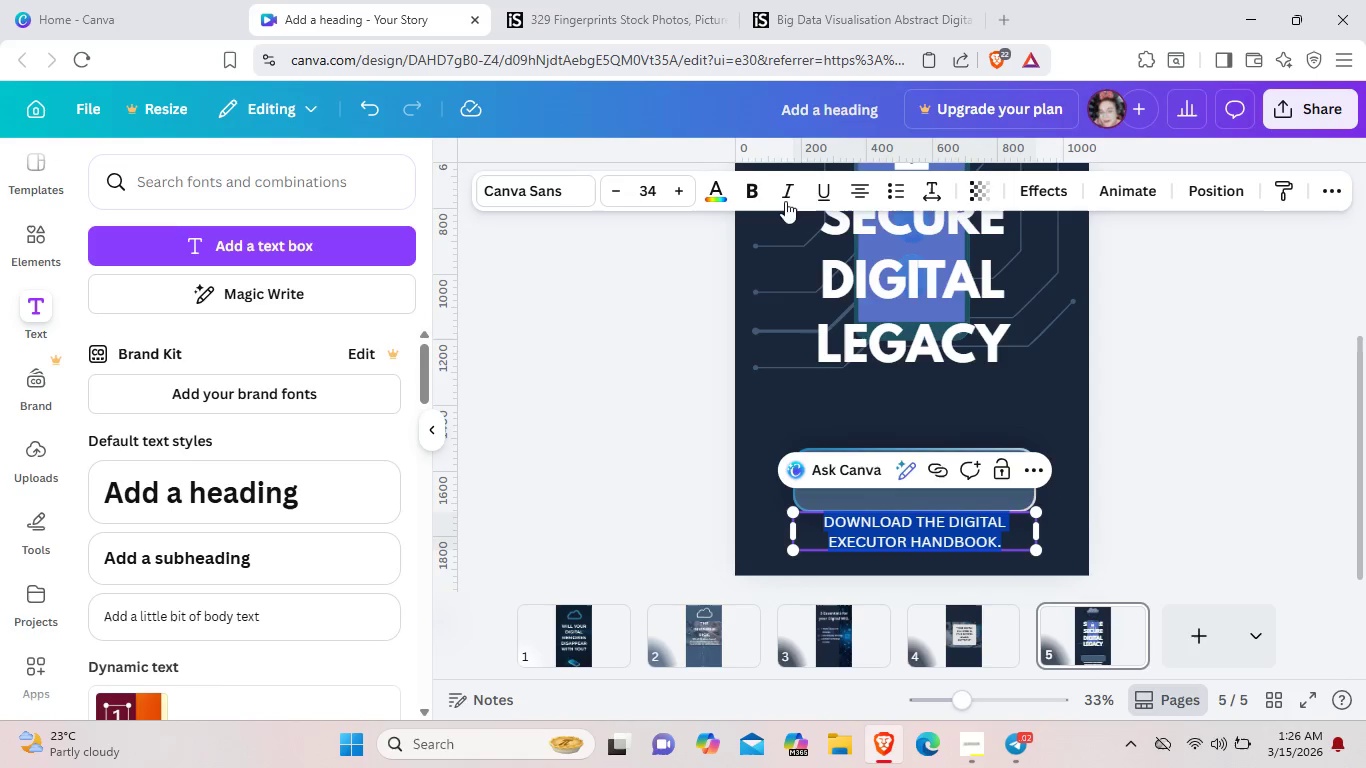 
left_click([758, 191])
 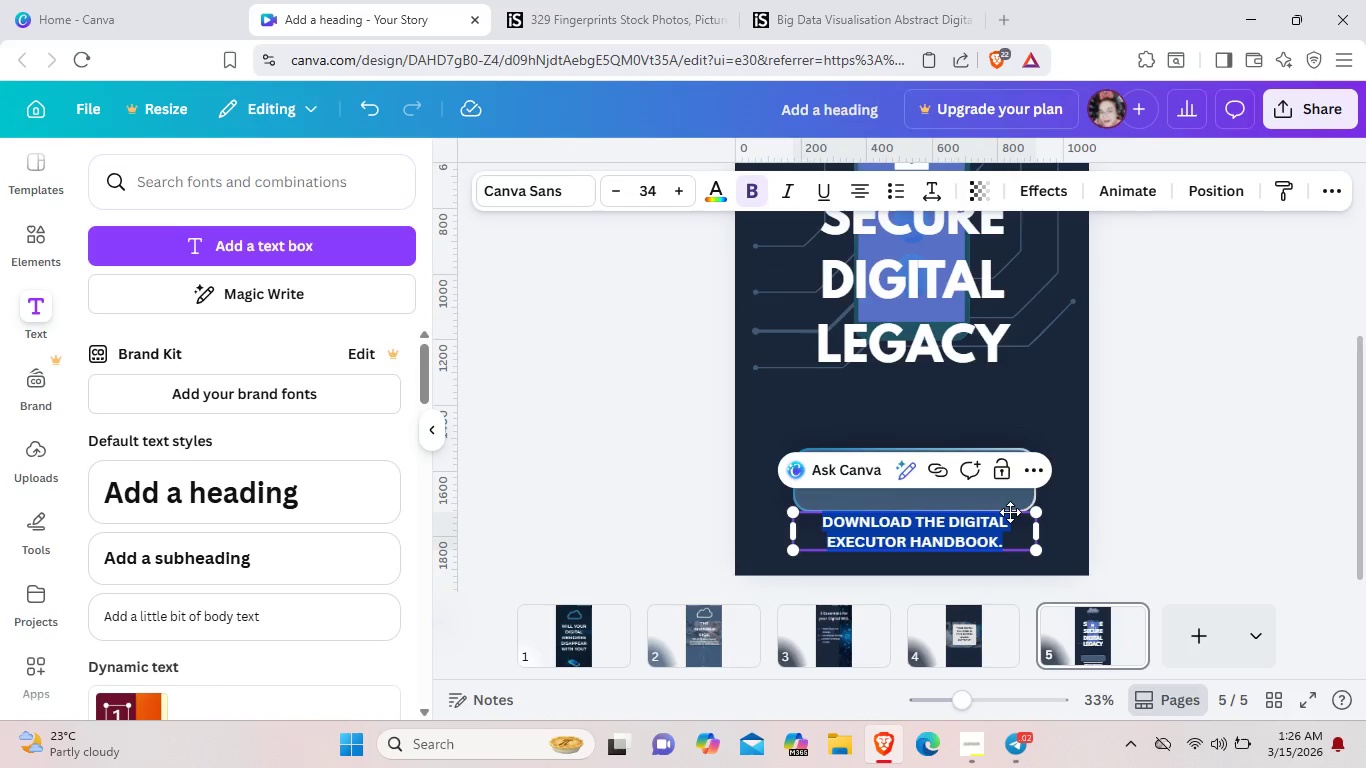 
left_click_drag(start_coordinate=[1007, 510], to_coordinate=[1004, 463])
 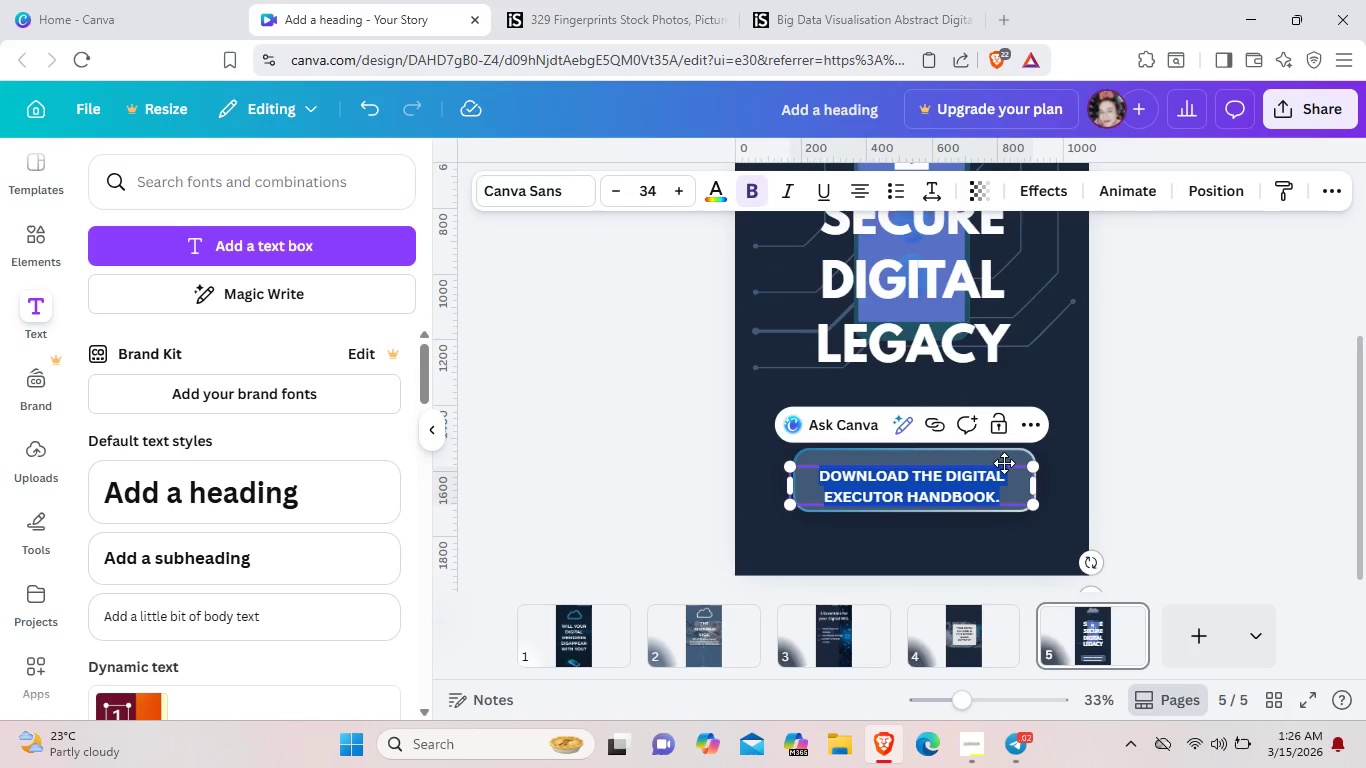 
left_click([1004, 463])
 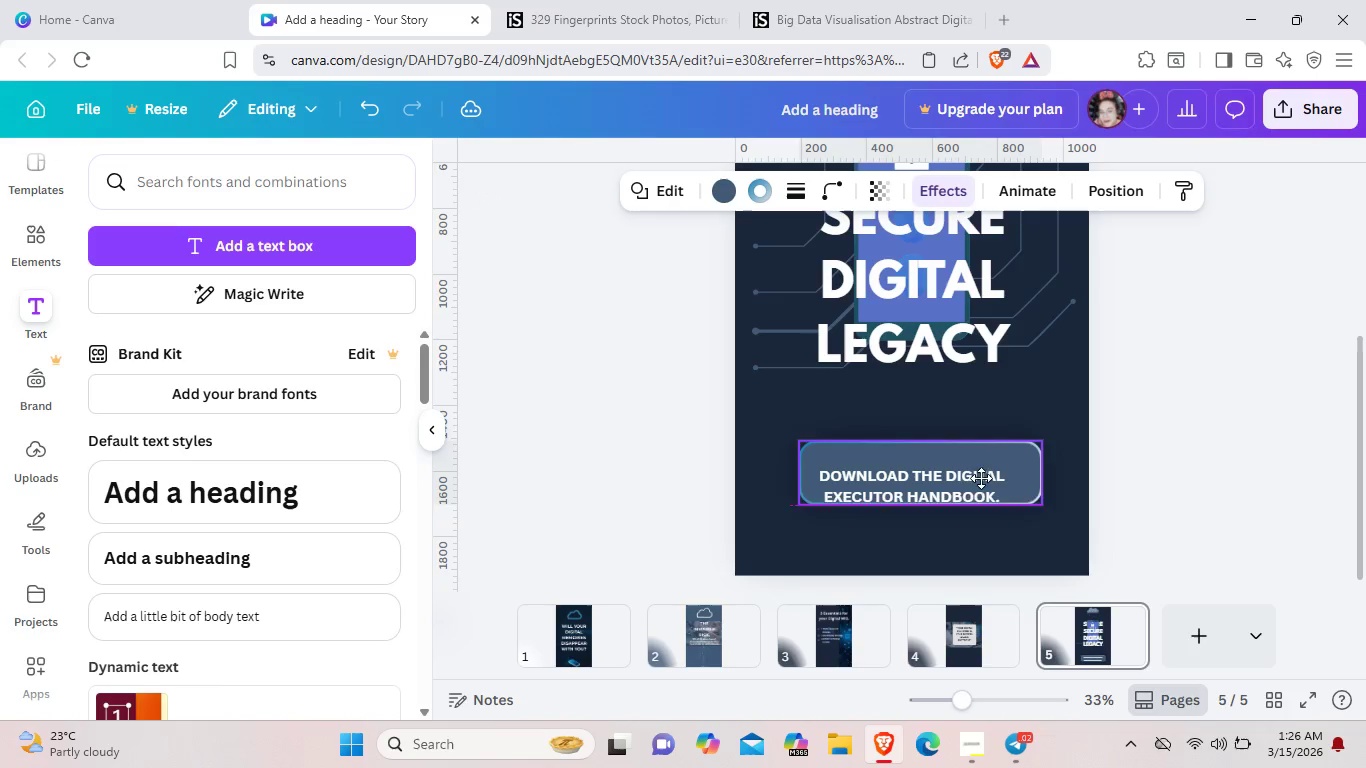 
wait(5.91)
 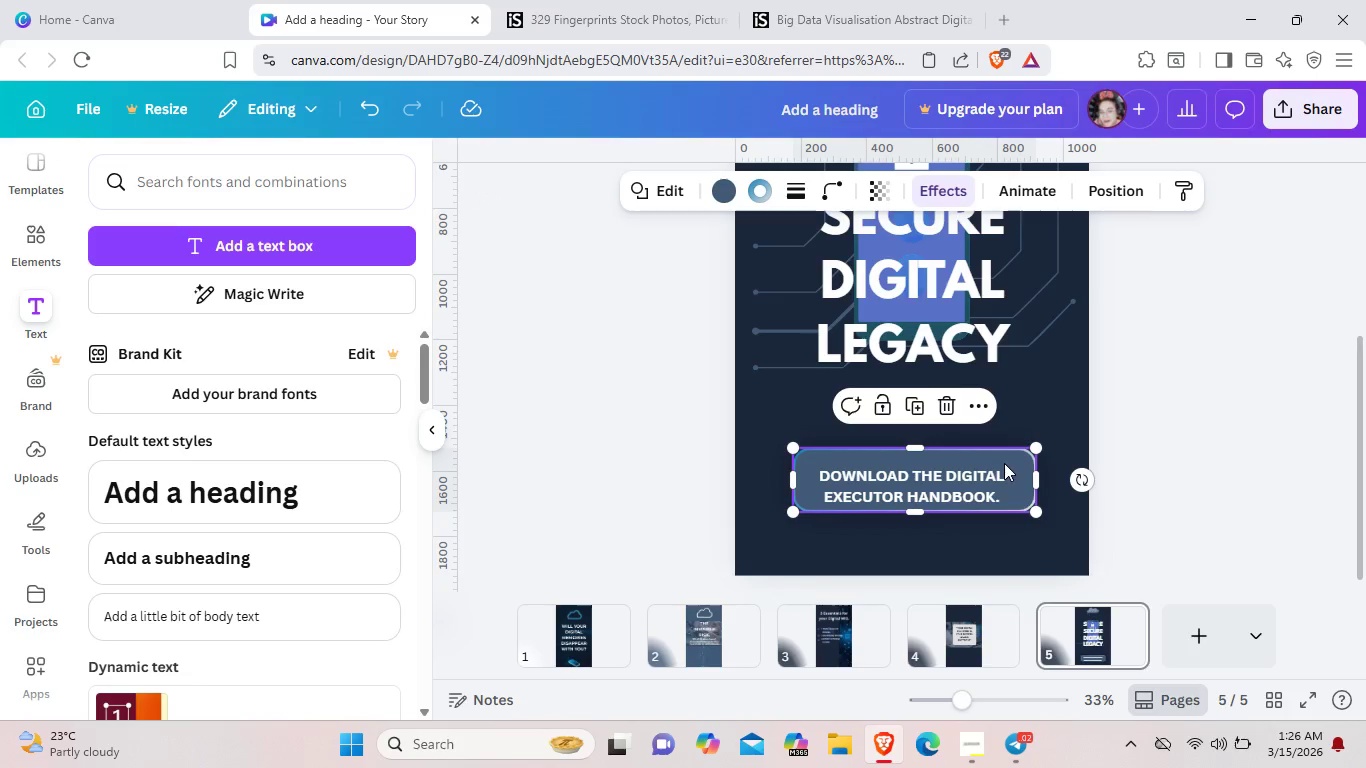 
left_click([1030, 552])
 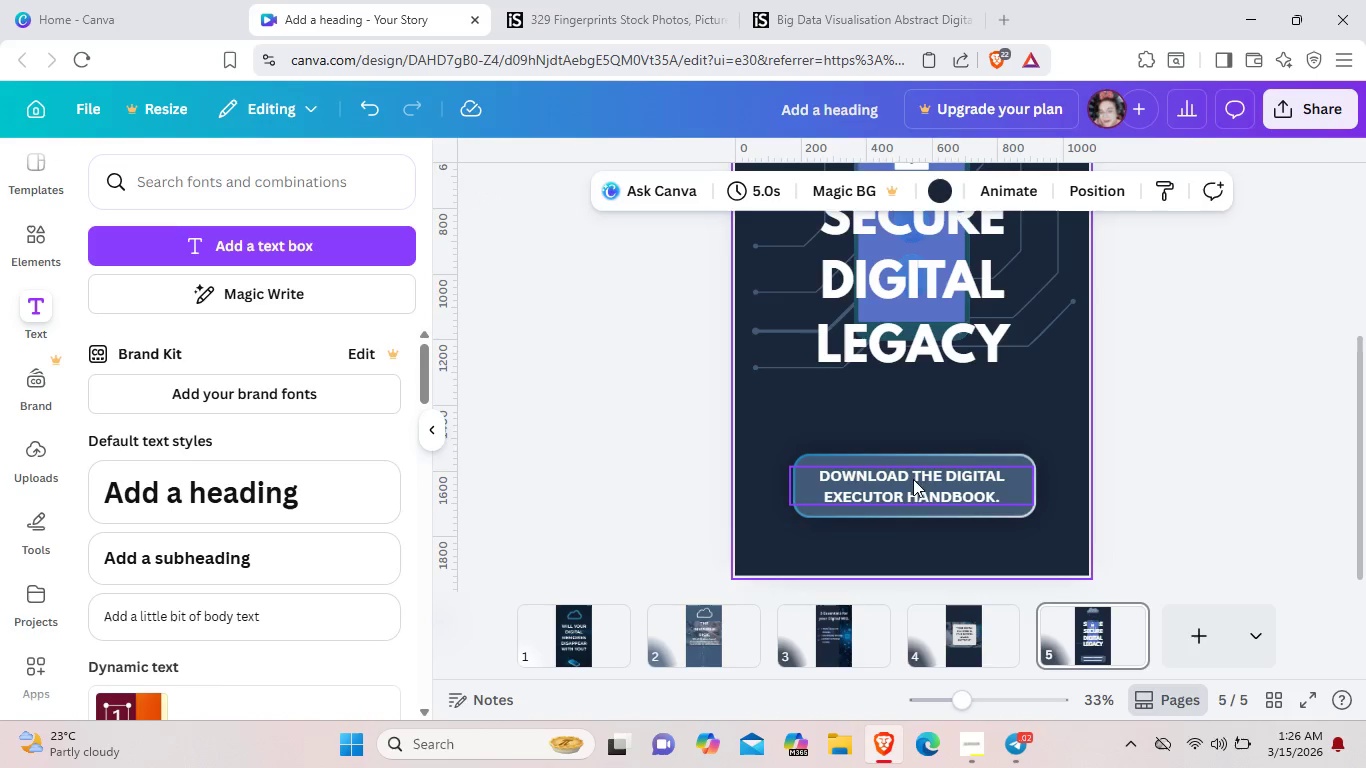 
left_click([923, 497])
 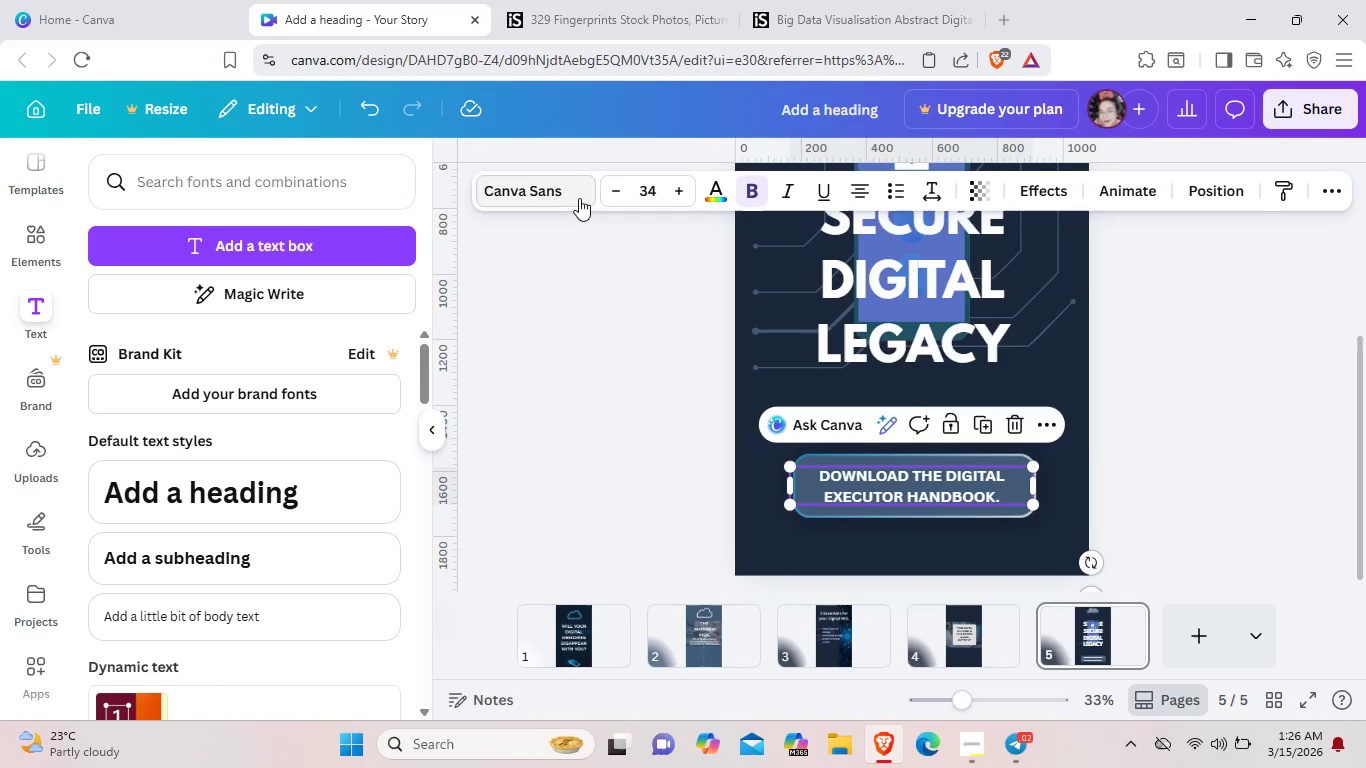 
left_click([578, 195])
 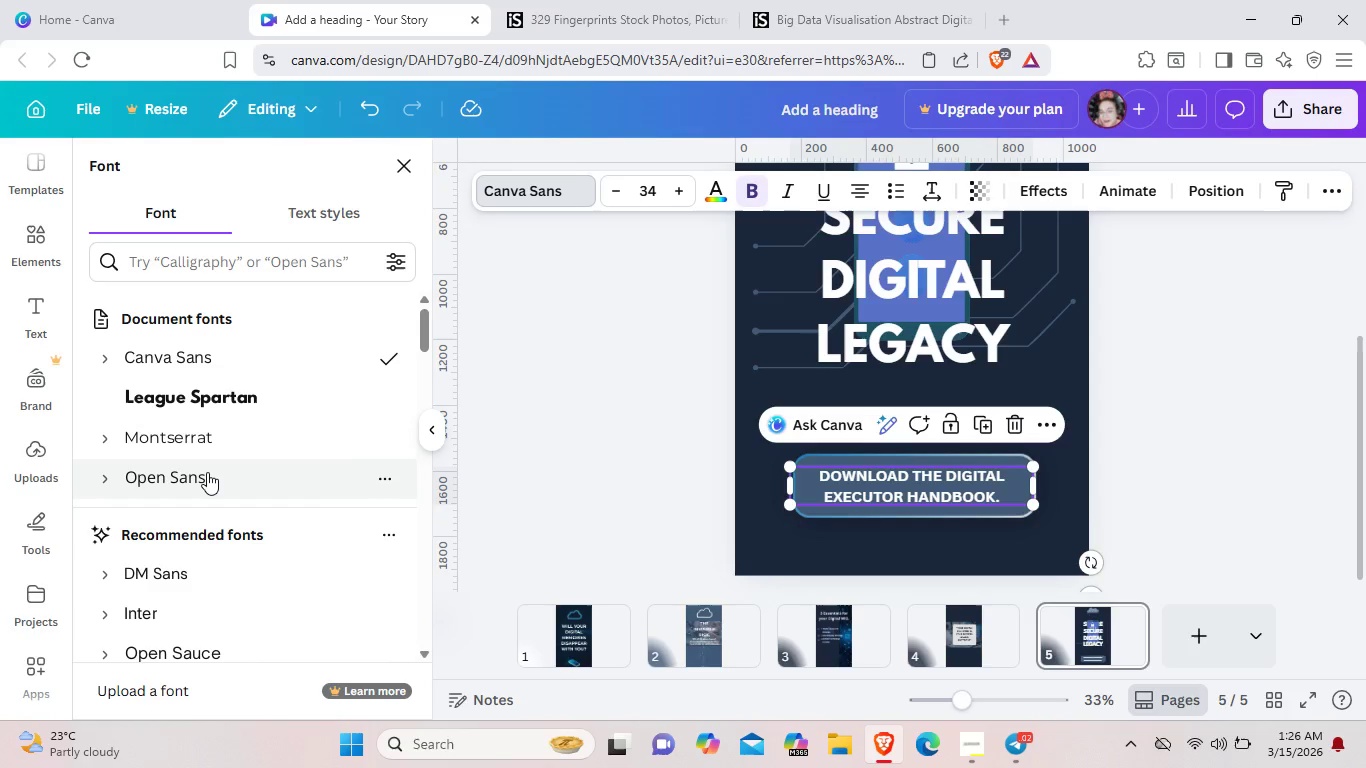 
left_click([207, 472])
 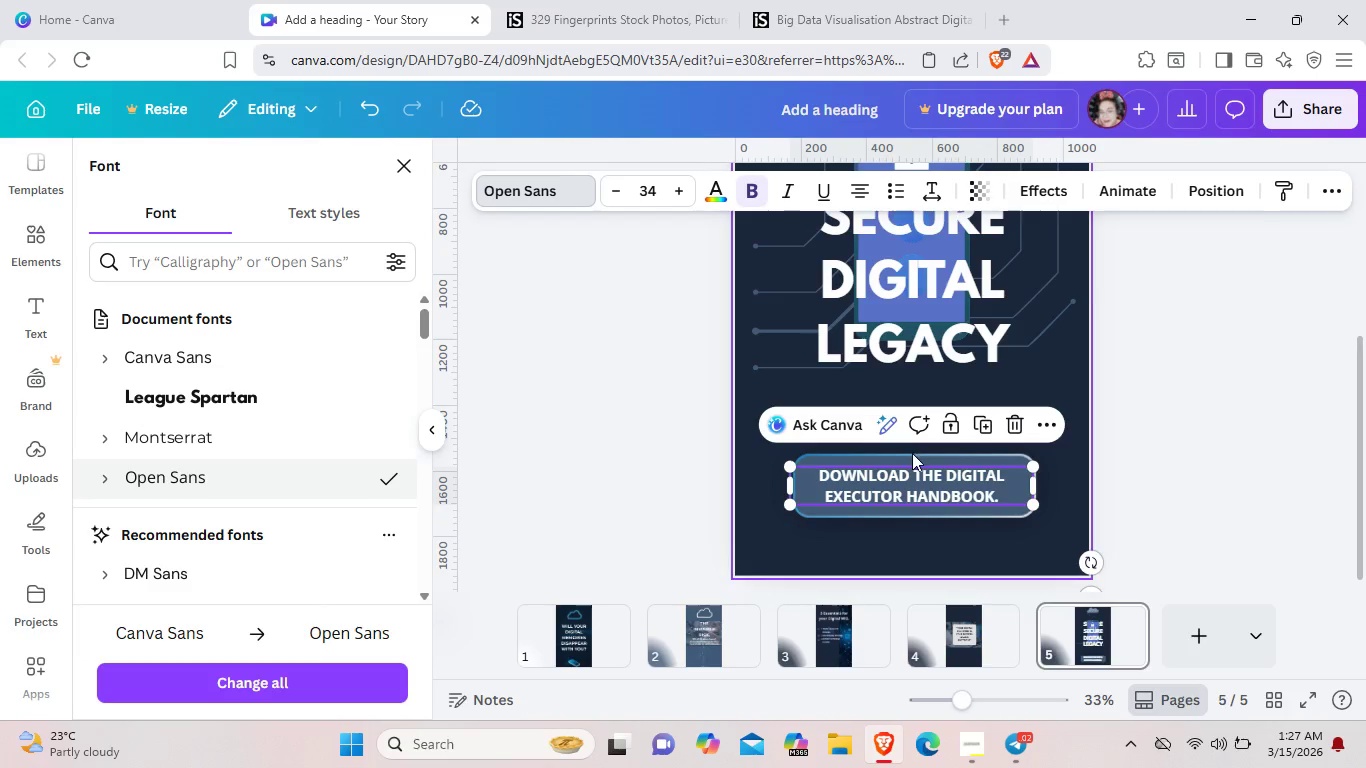 
left_click([893, 547])
 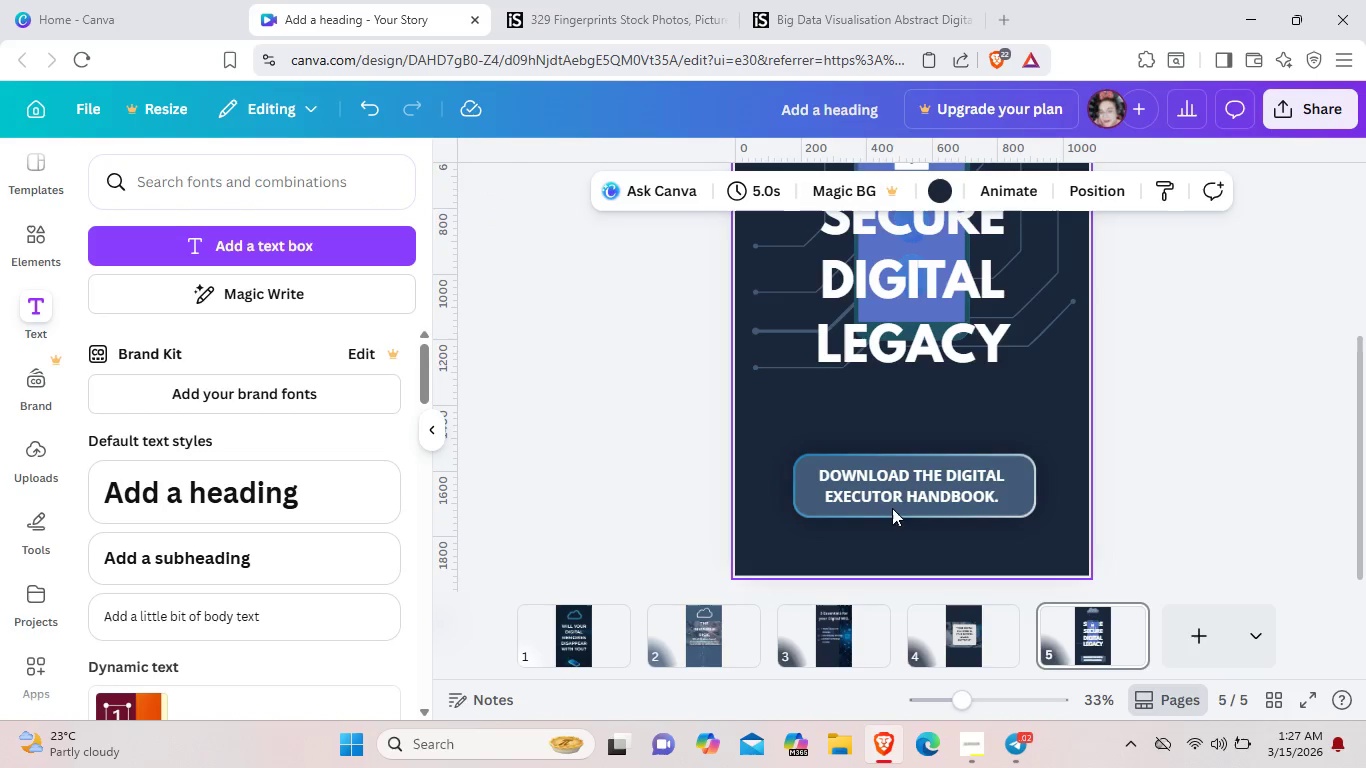 
left_click([892, 488])
 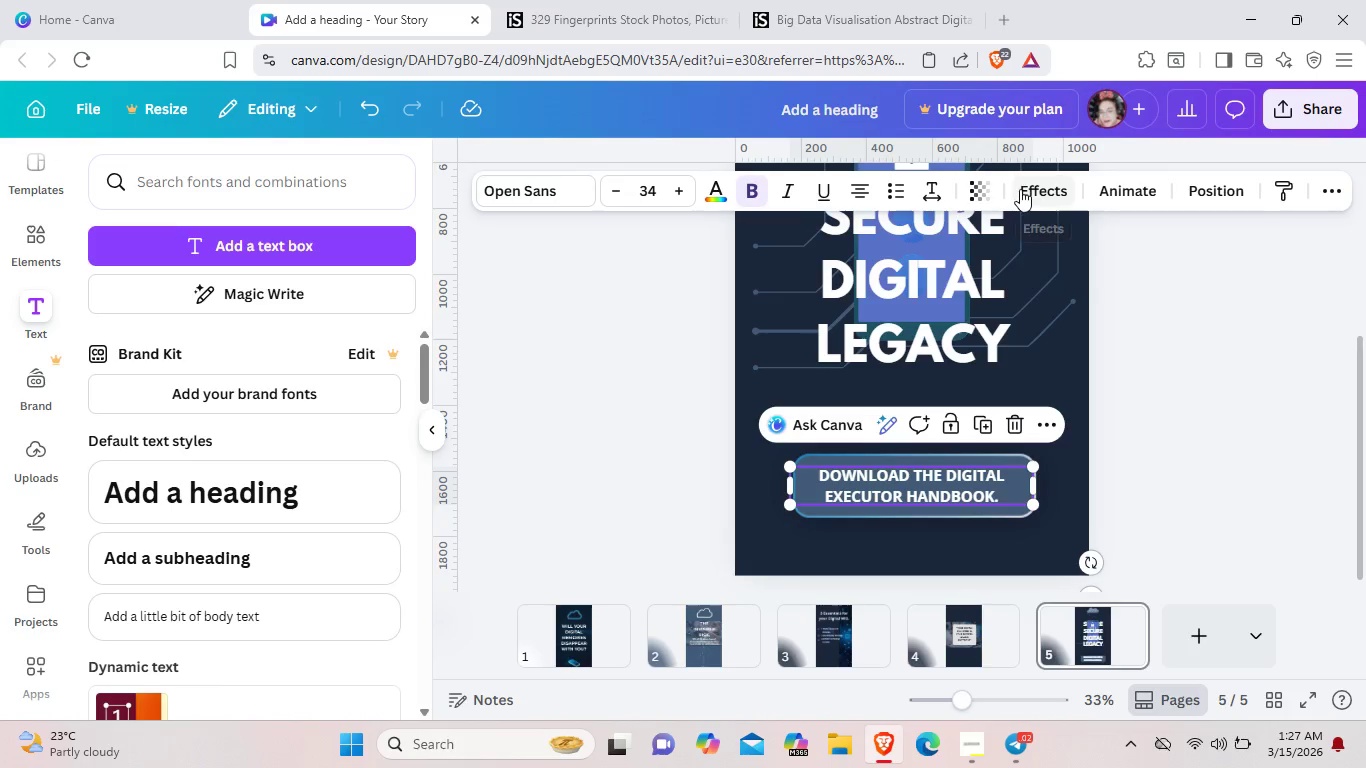 
wait(5.99)
 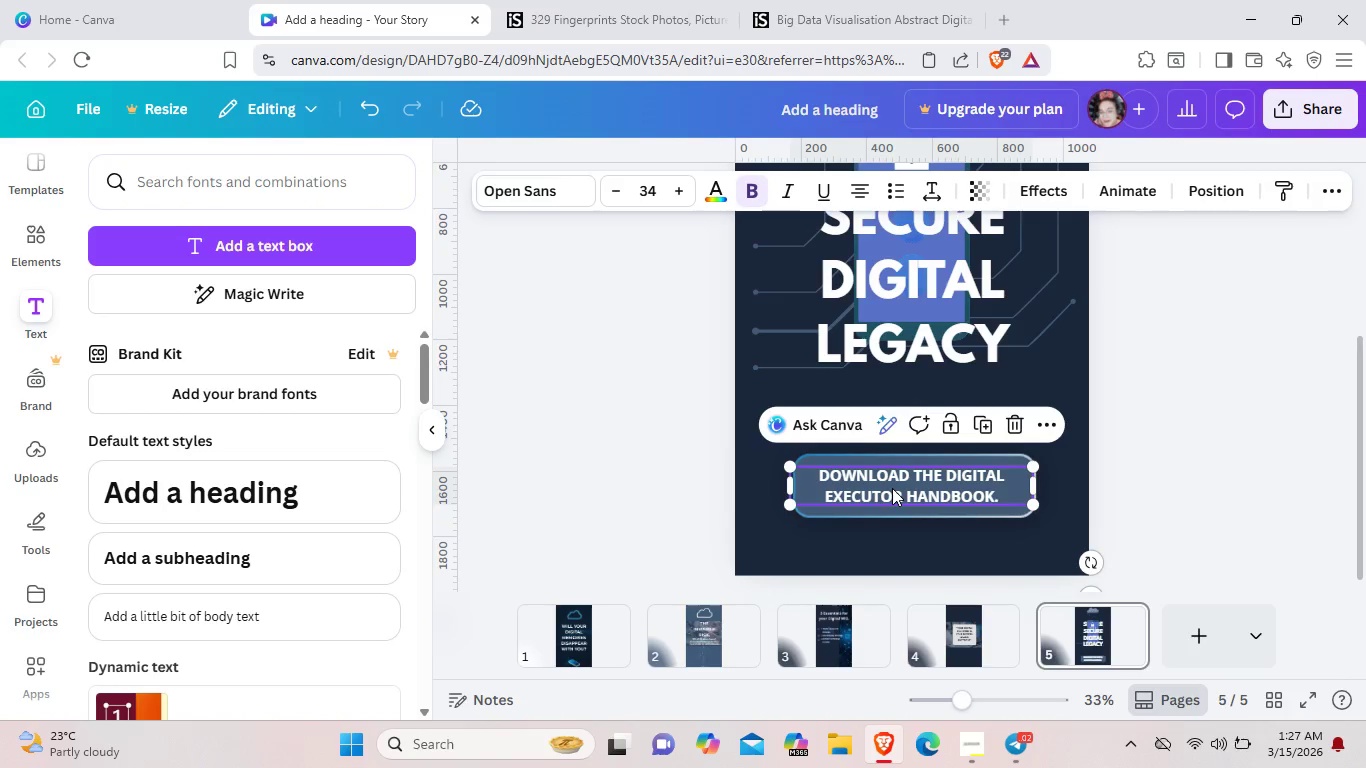 
left_click([1020, 189])
 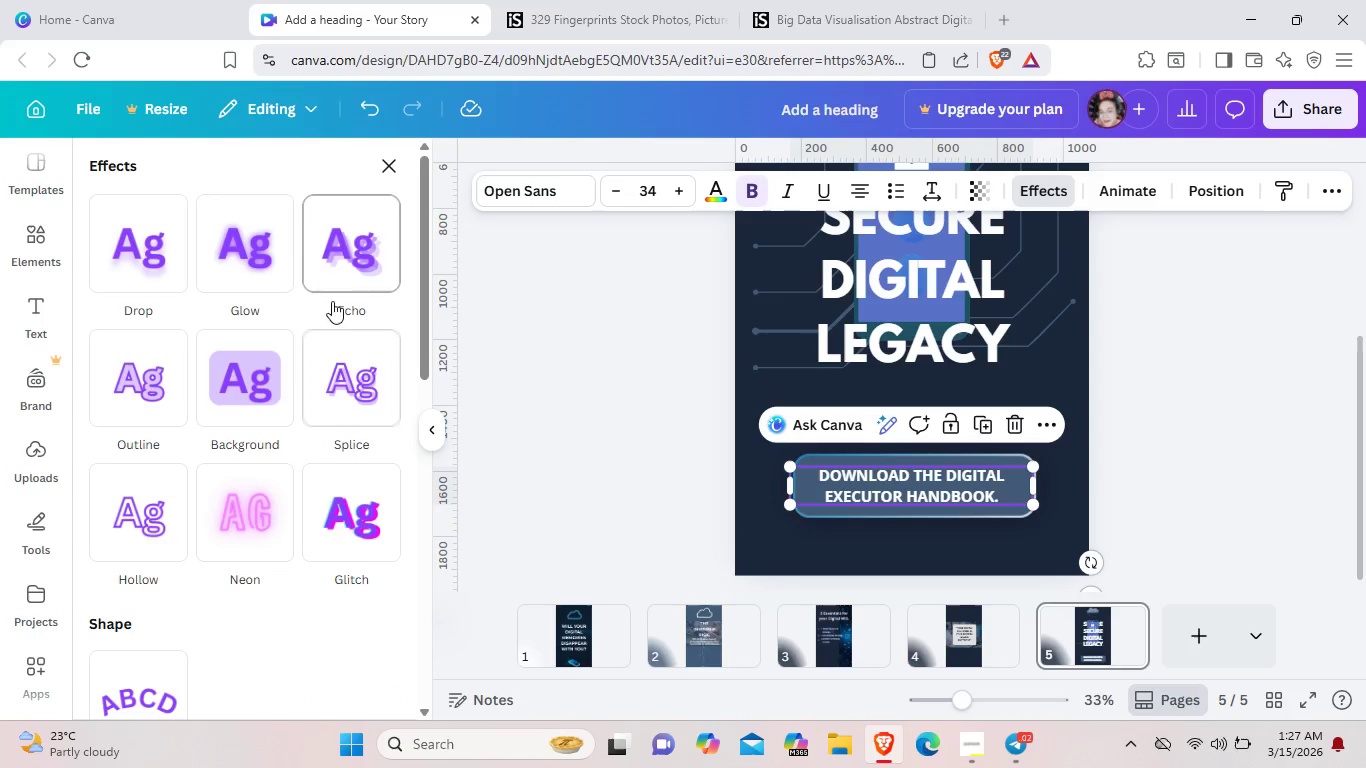 
left_click([260, 267])
 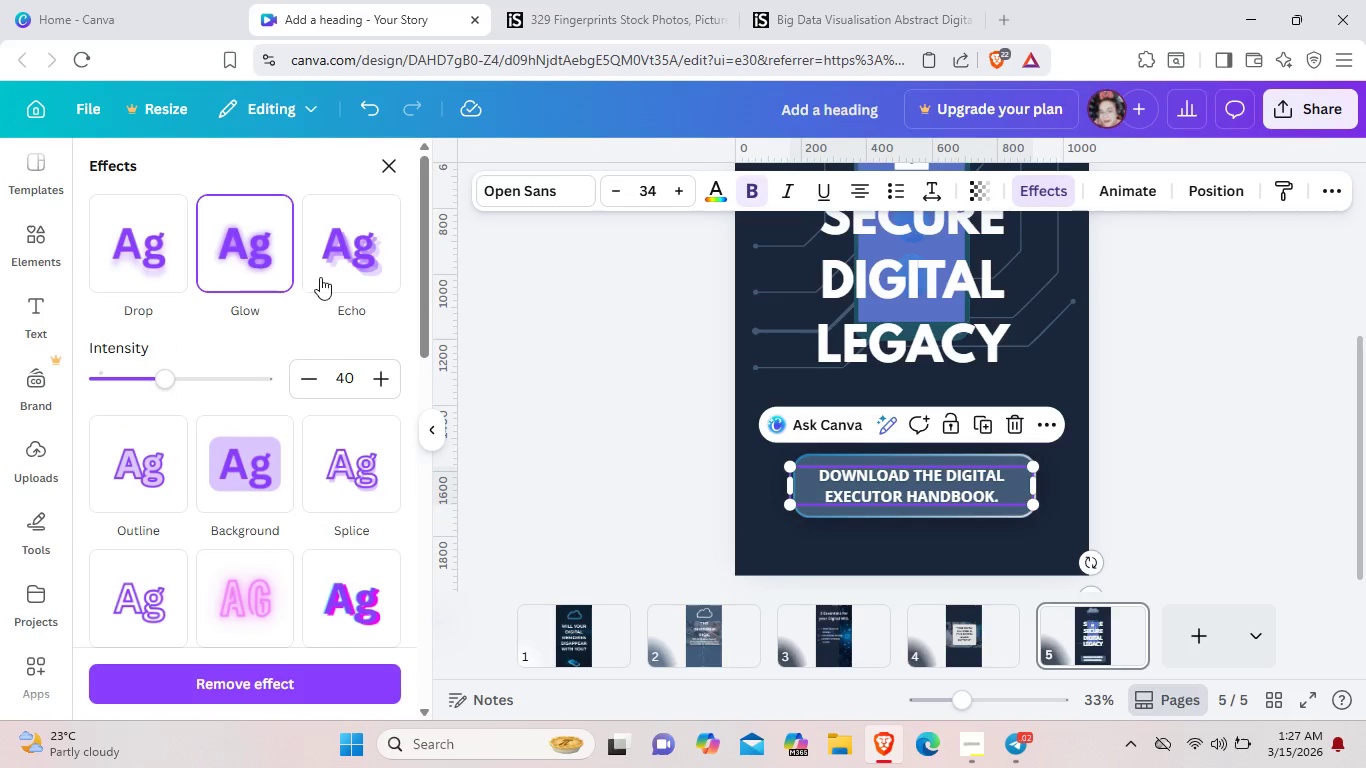 
left_click([489, 331])
 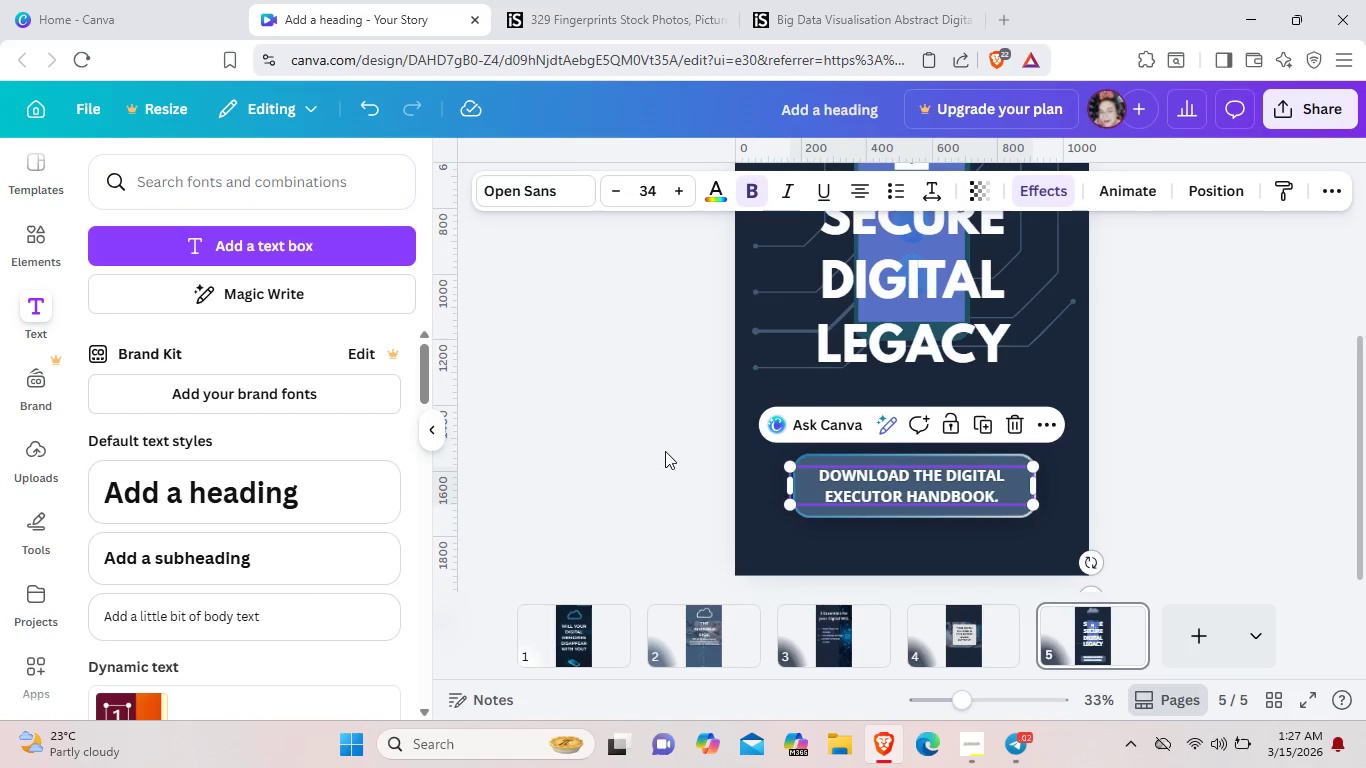 
left_click([666, 459])
 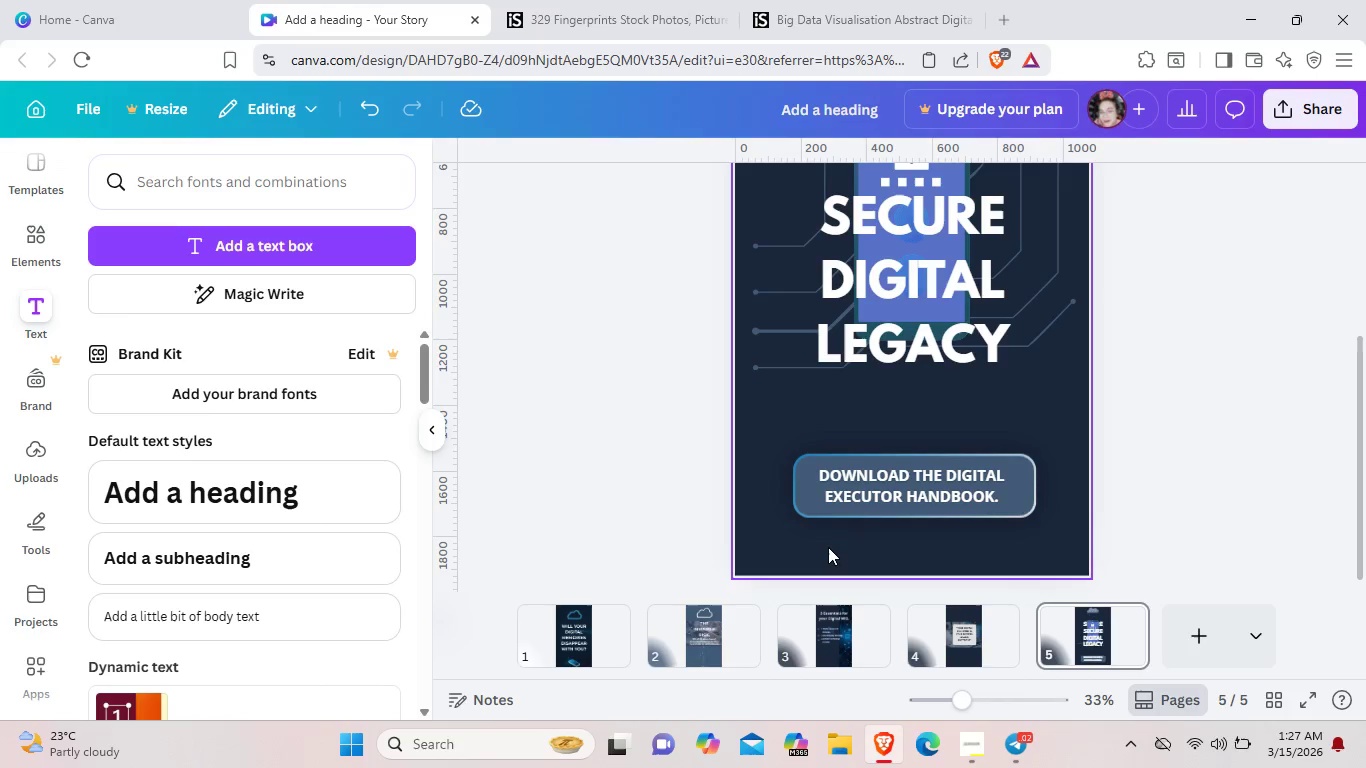 
wait(13.91)
 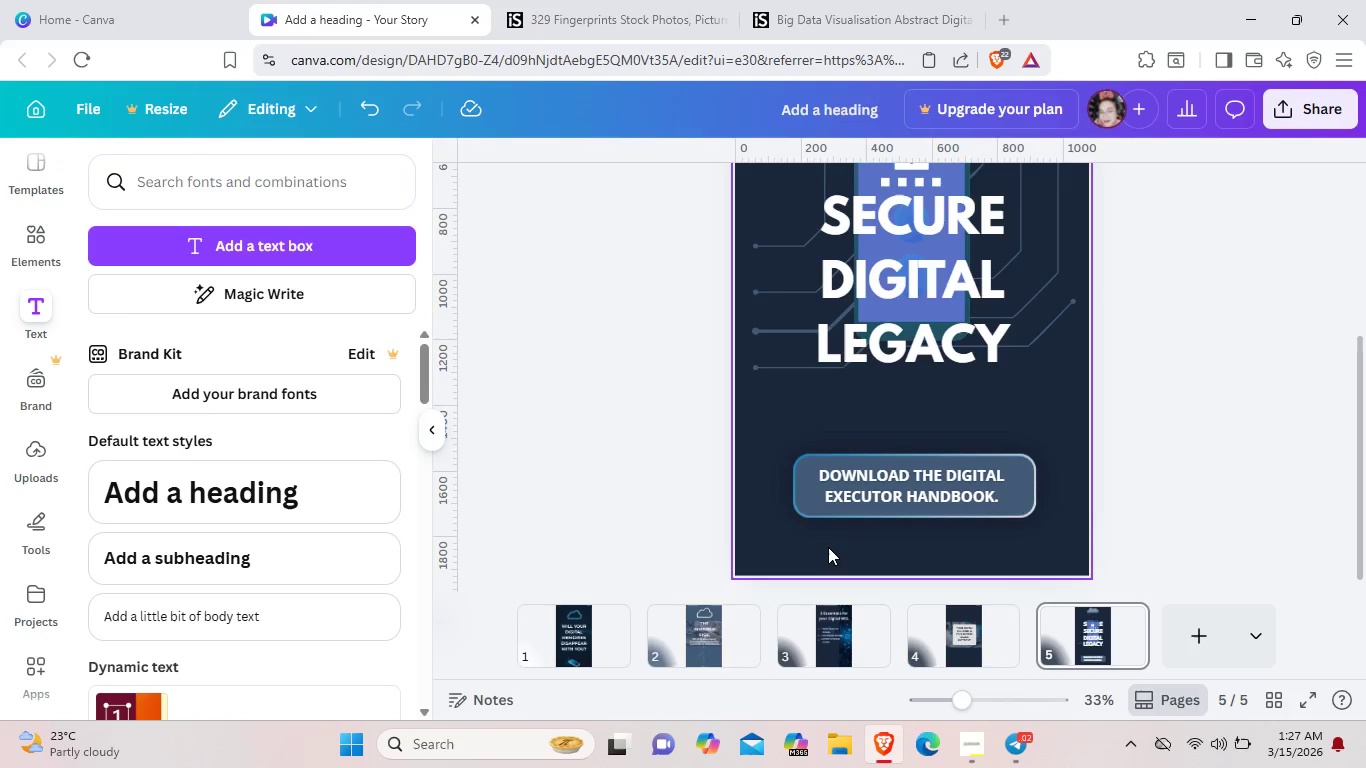 
left_click_drag(start_coordinate=[963, 540], to_coordinate=[908, 460])
 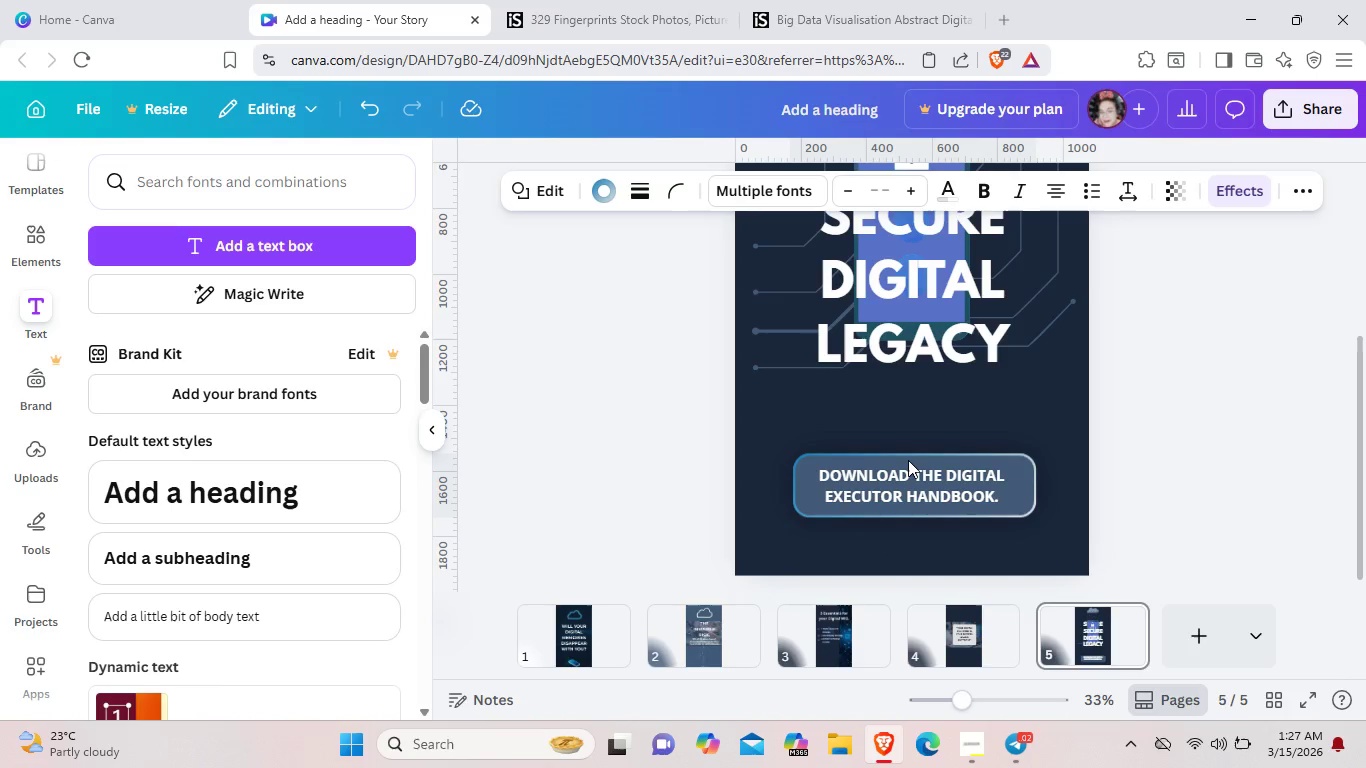 
key(ArrowUp)
 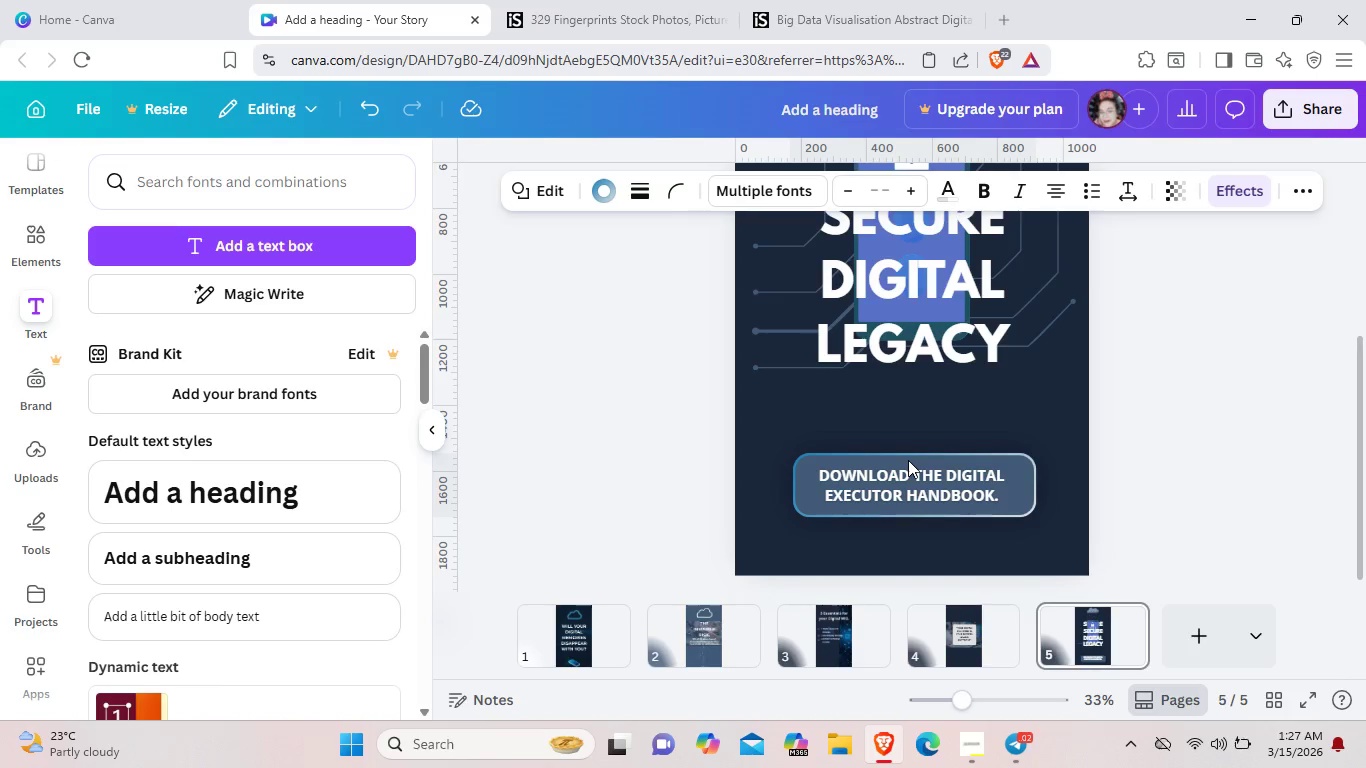 
key(ArrowUp)
 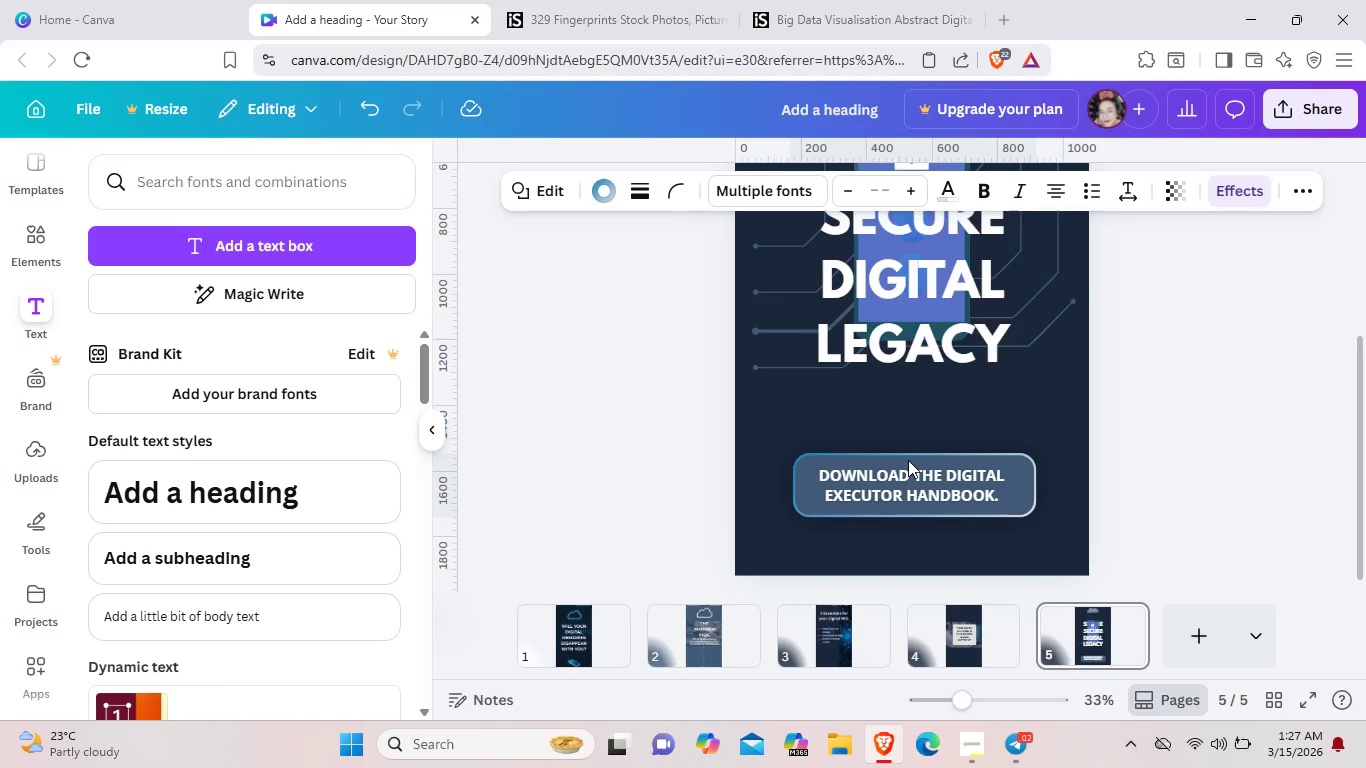 
key(ArrowUp)
 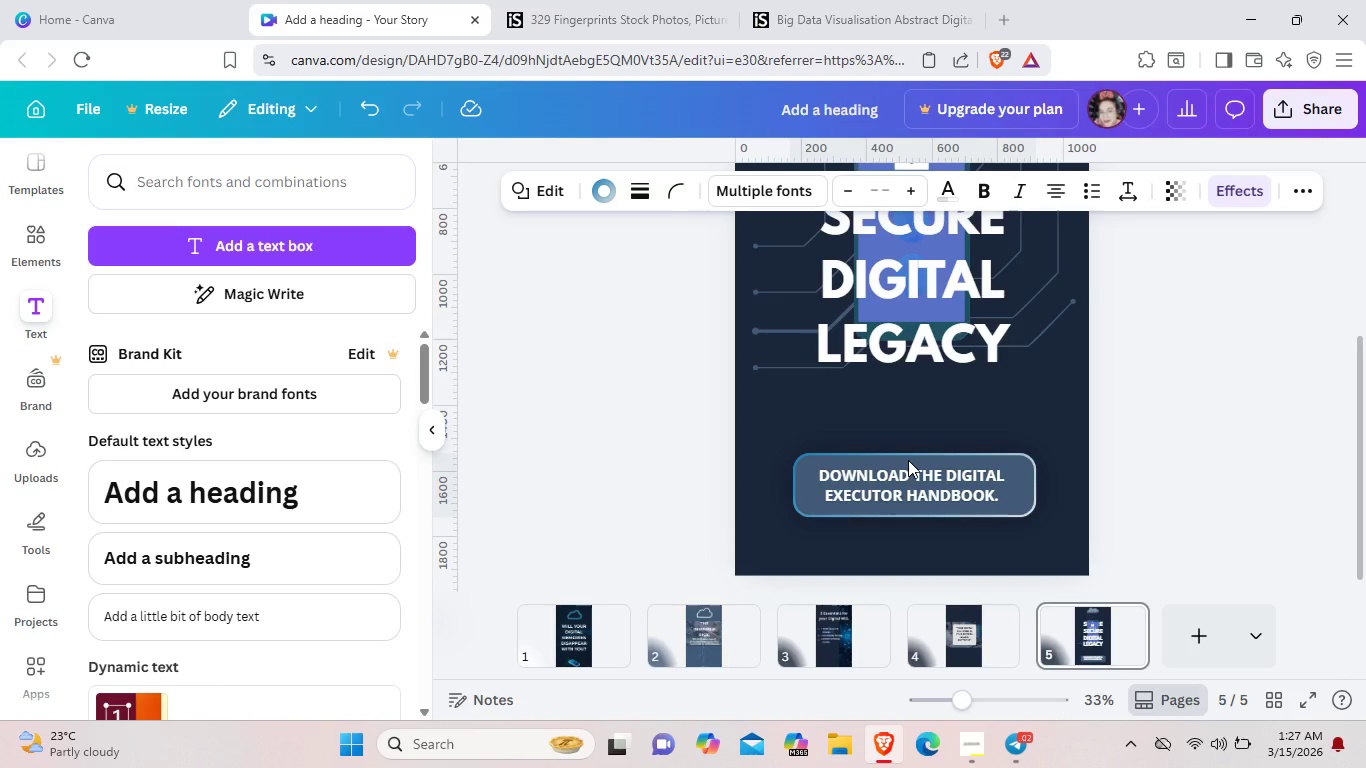 
key(ArrowUp)
 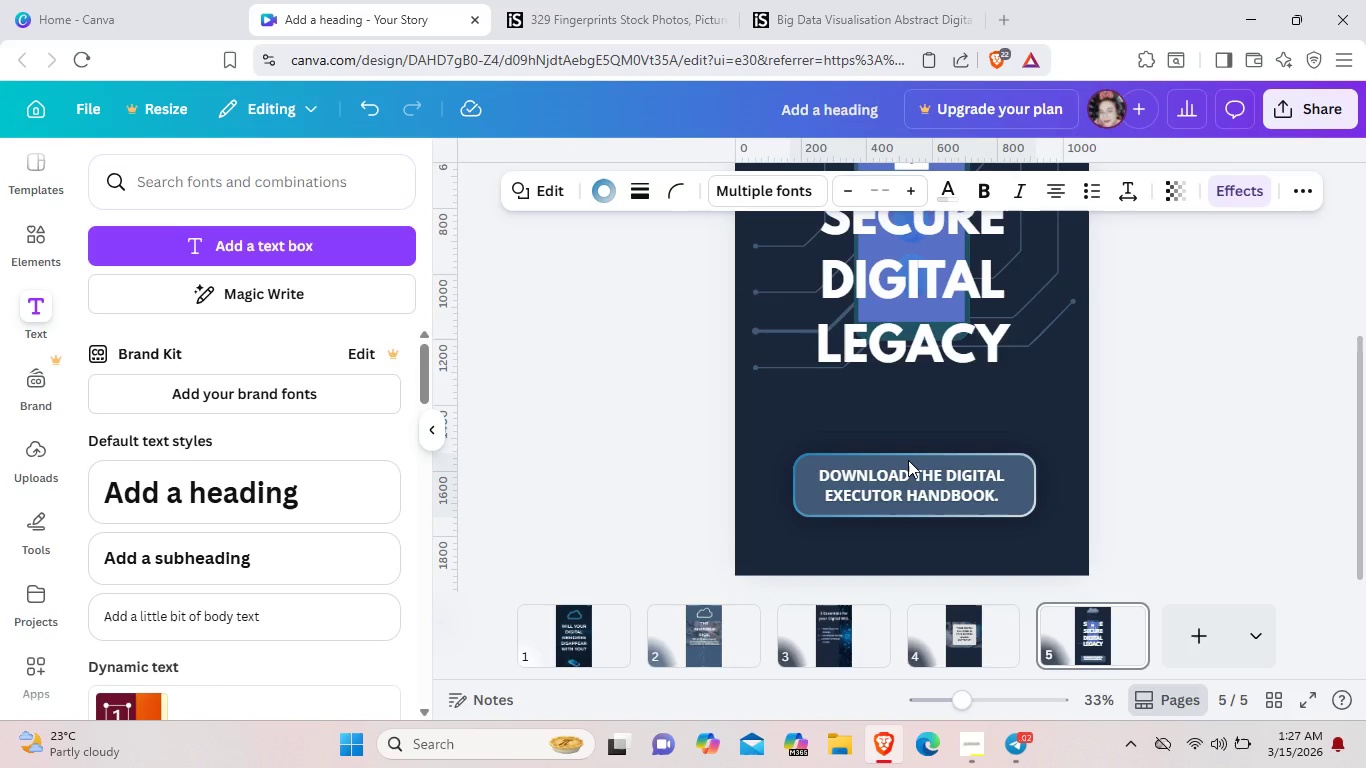 
key(ArrowUp)
 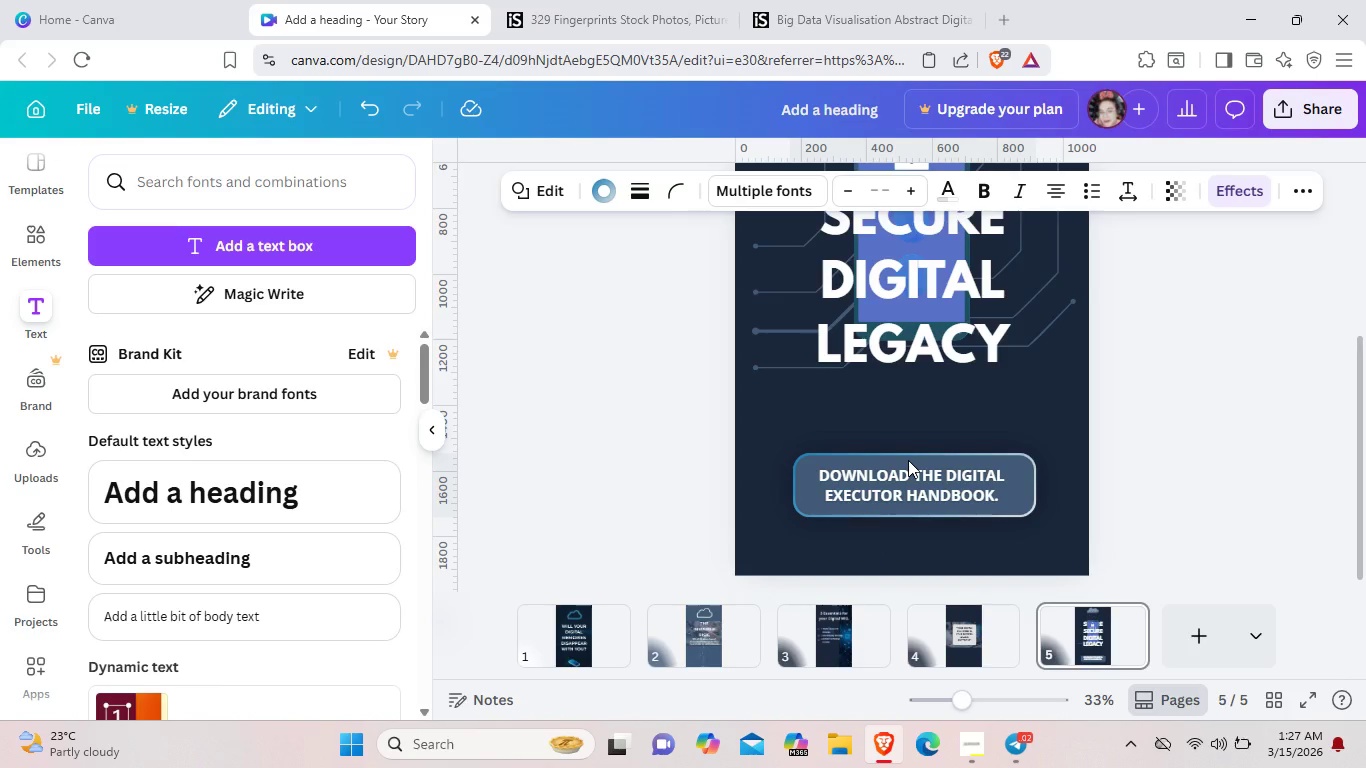 
key(ArrowUp)
 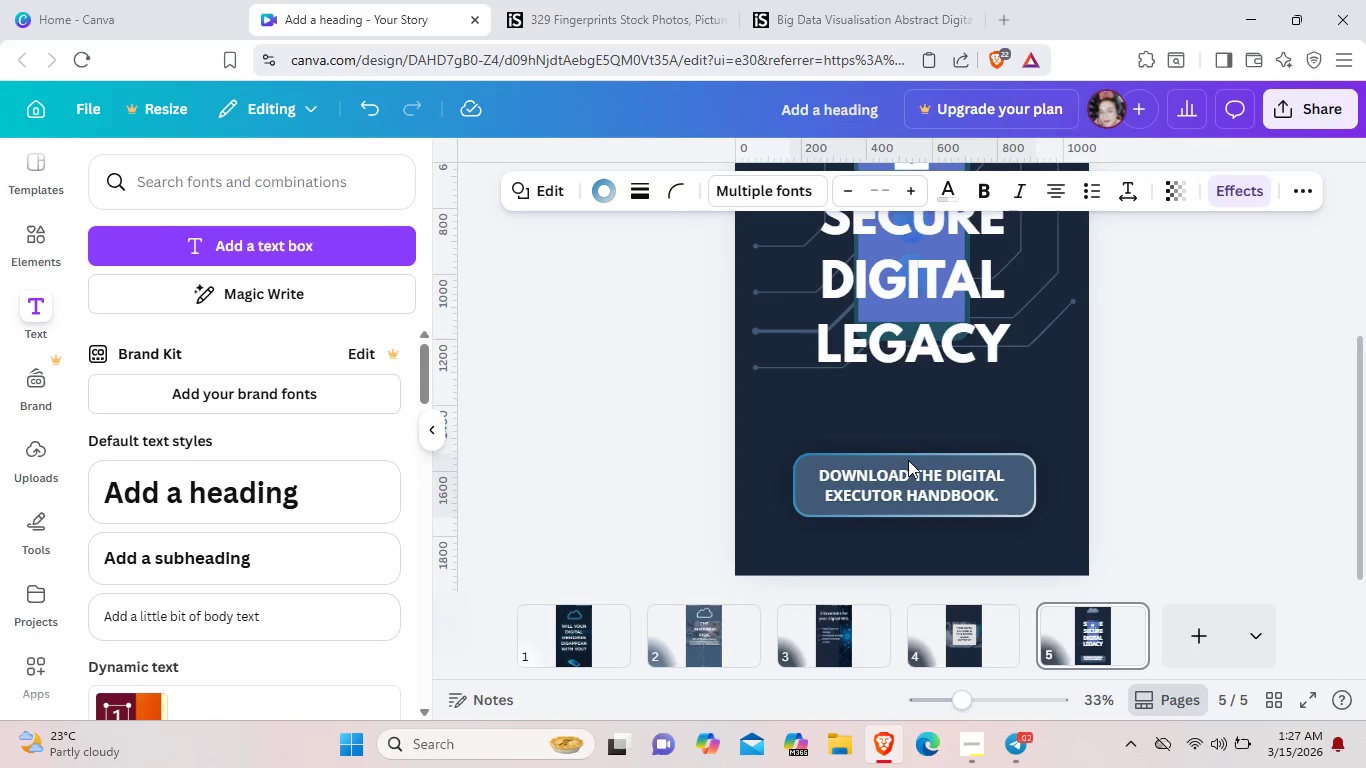 
key(ArrowUp)
 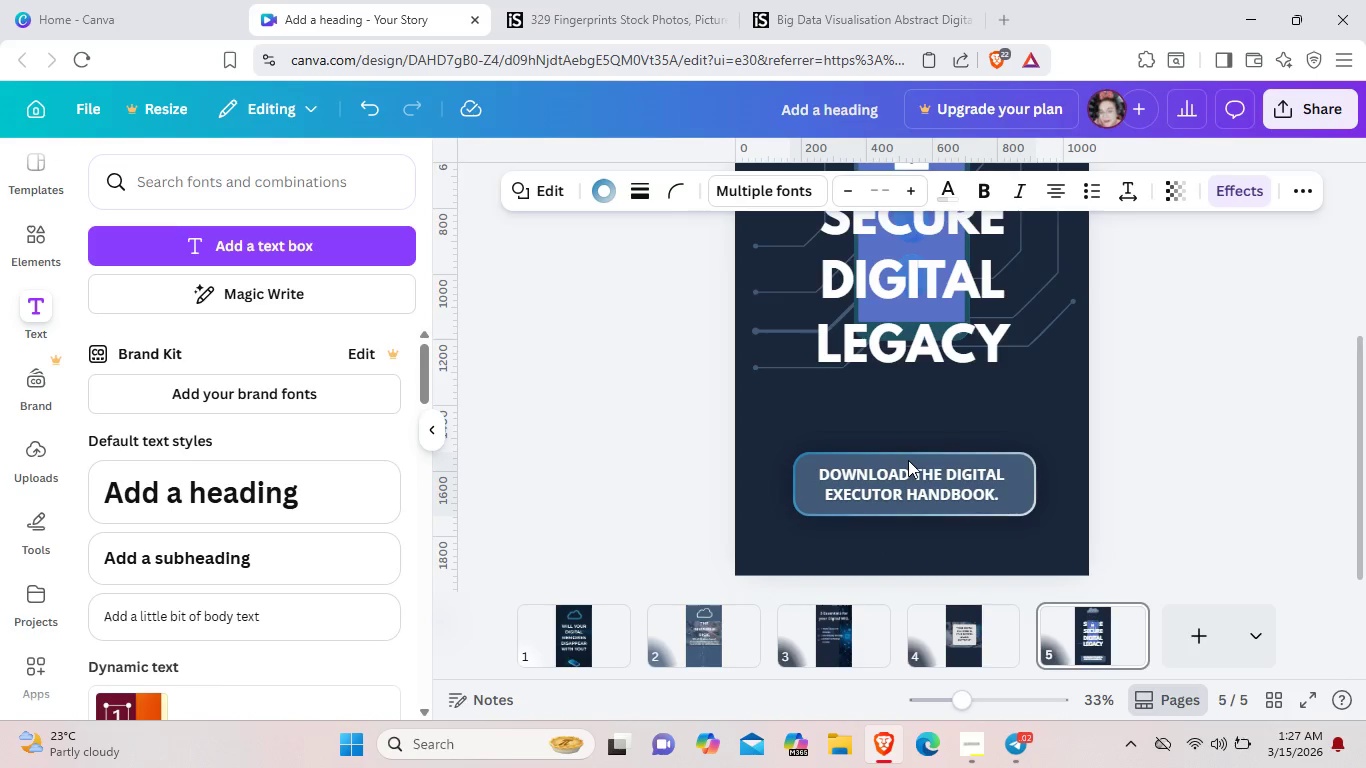 
key(ArrowUp)
 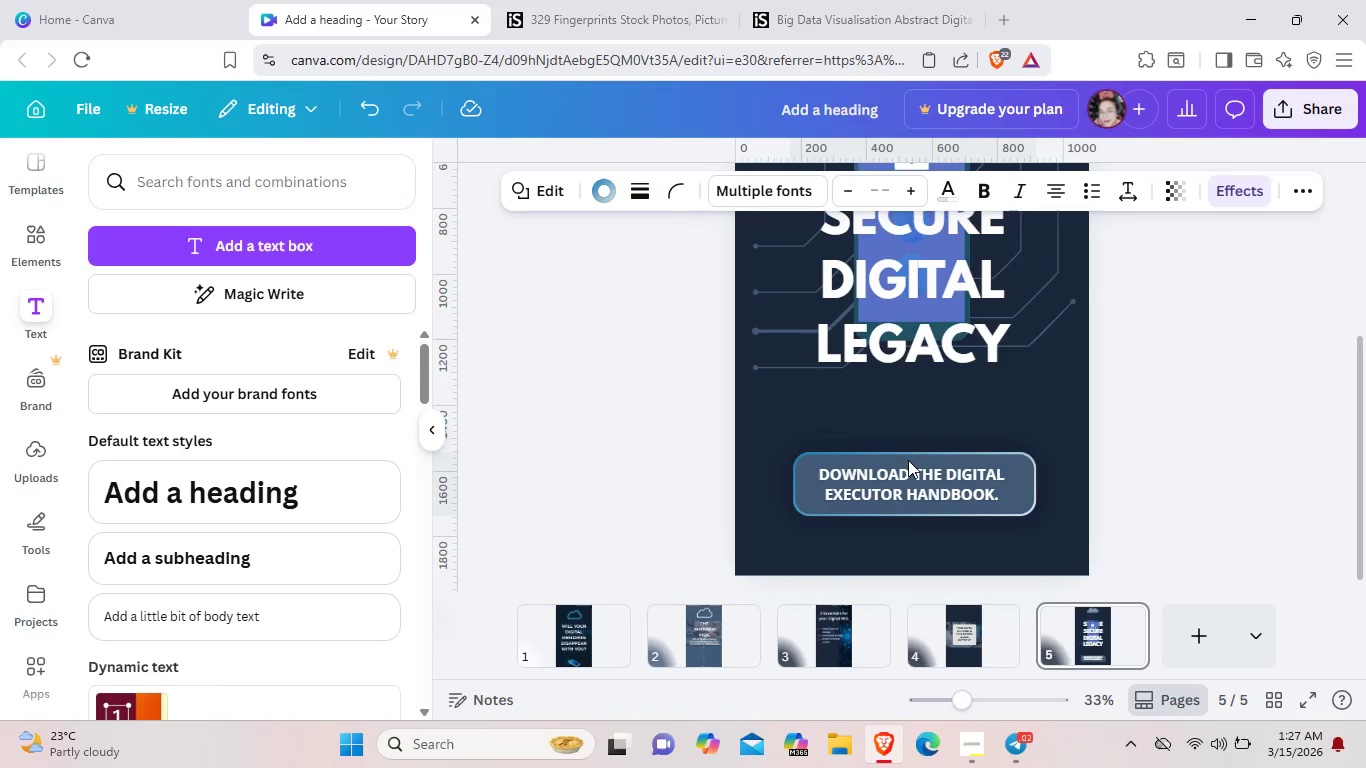 
key(ArrowUp)
 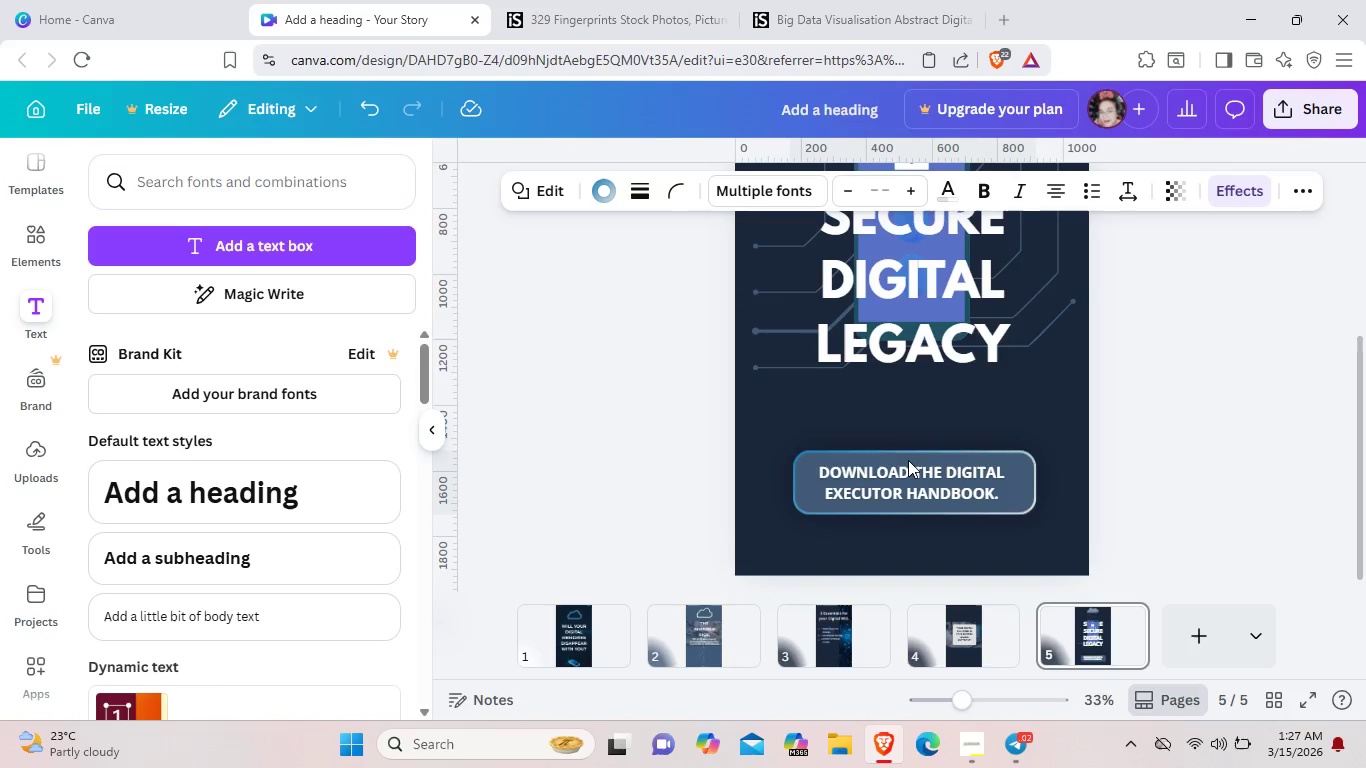 
key(ArrowUp)
 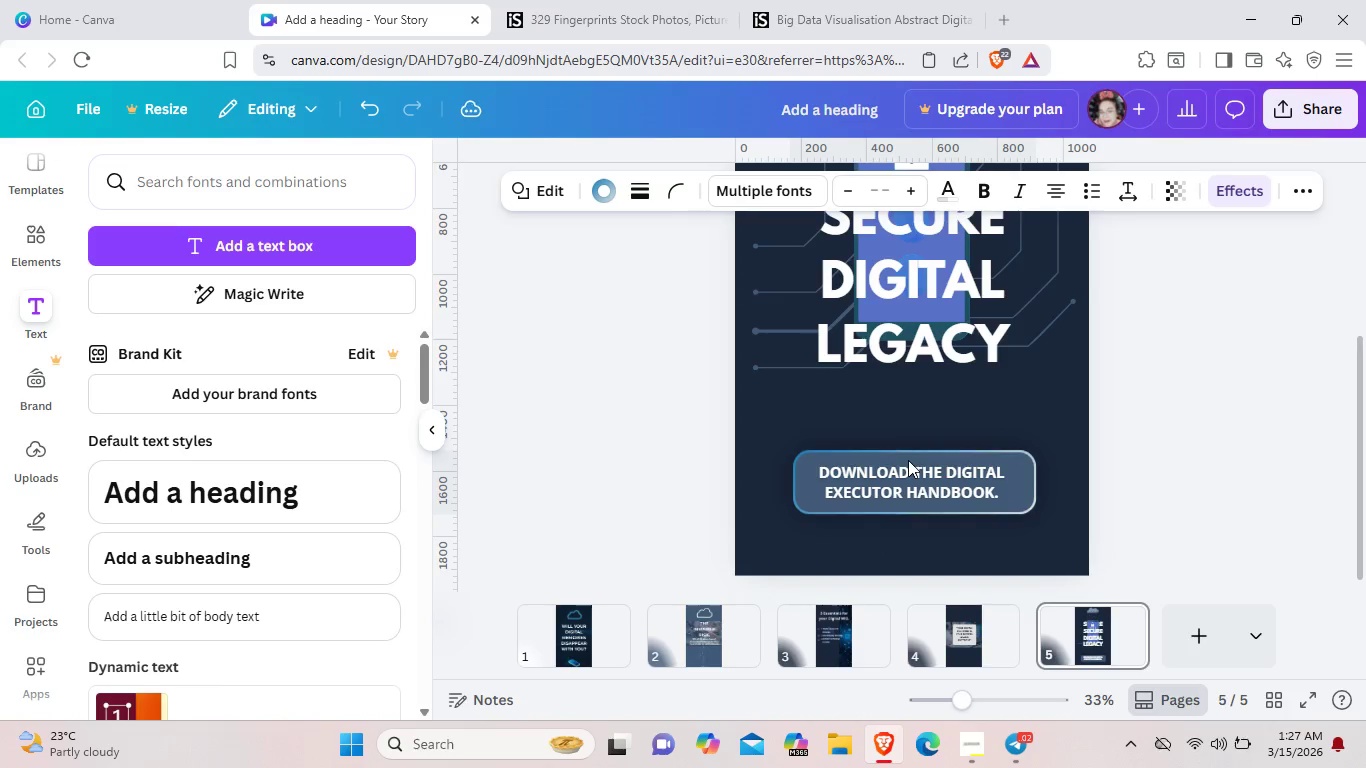 
key(ArrowUp)
 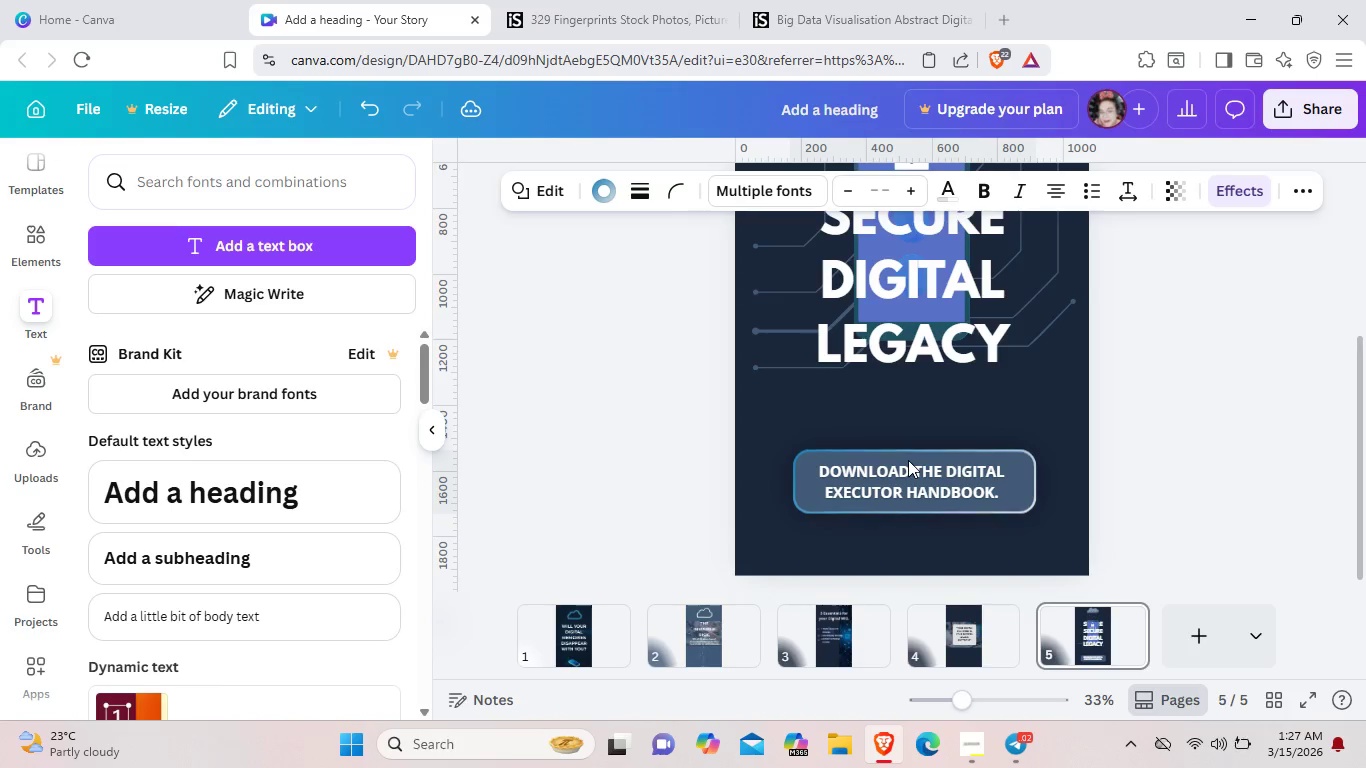 
key(ArrowUp)
 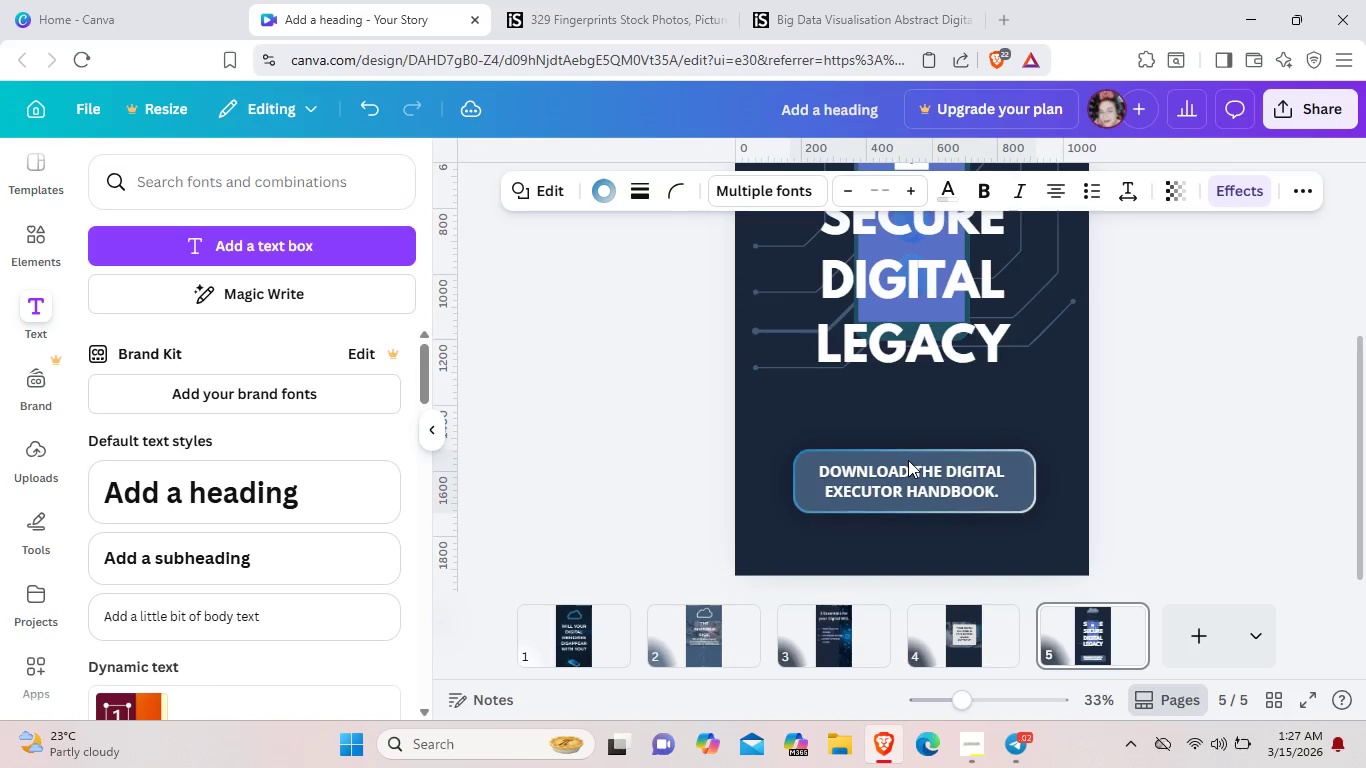 
key(ArrowUp)
 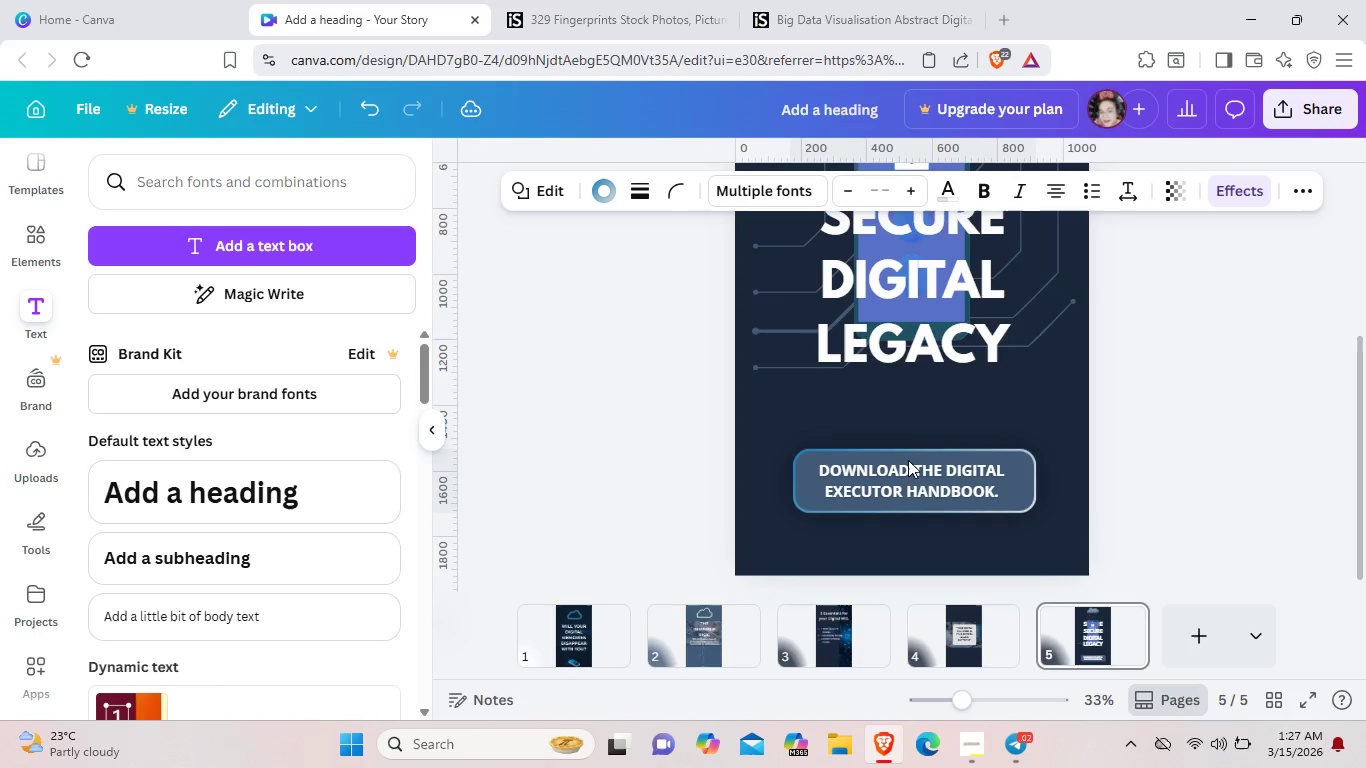 
key(ArrowUp)
 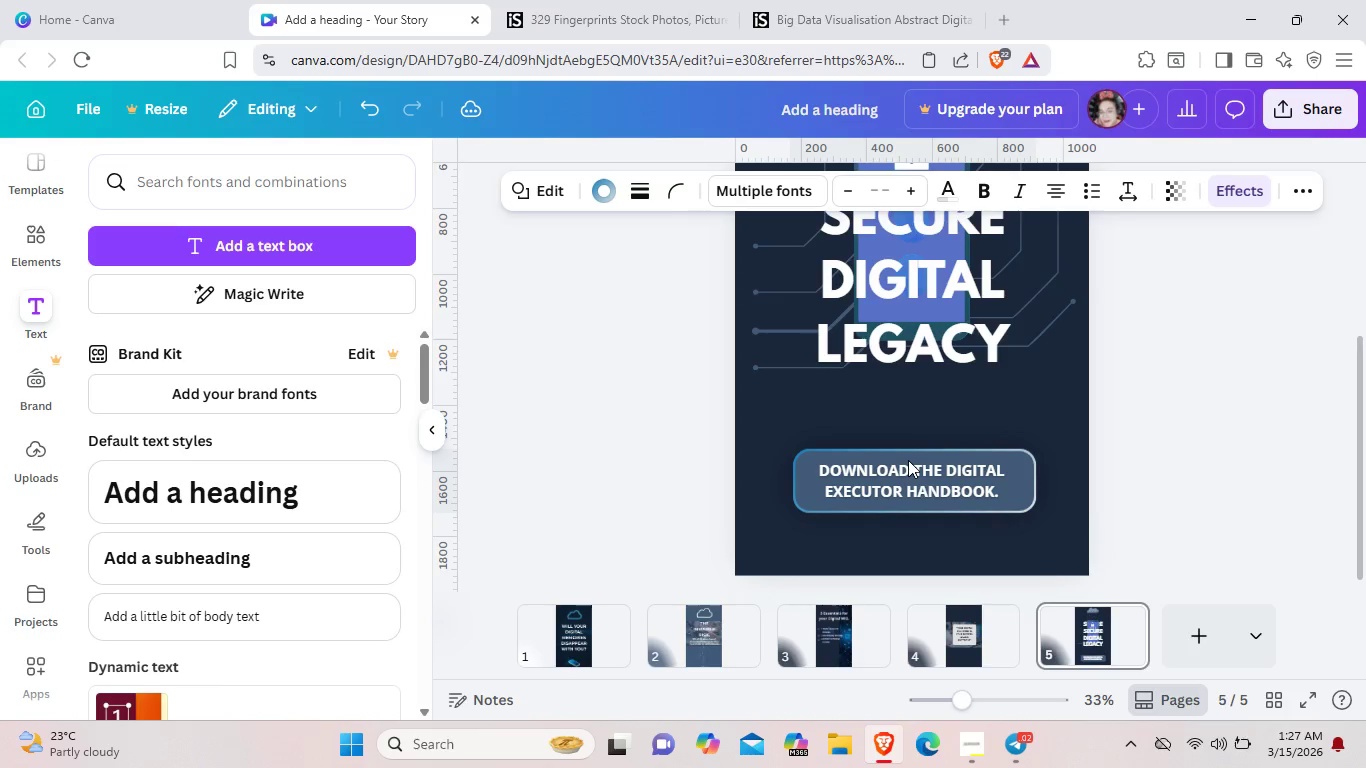 
key(ArrowUp)
 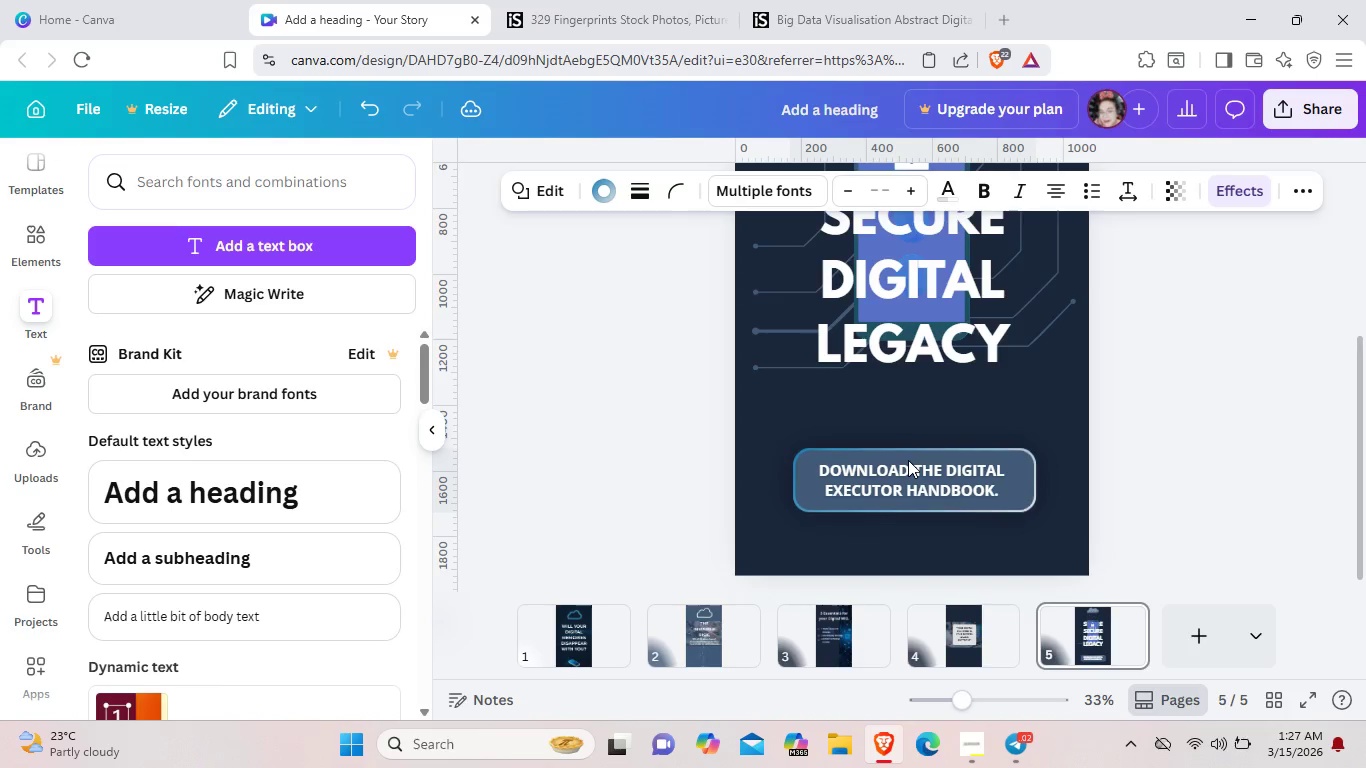 
key(ArrowUp)
 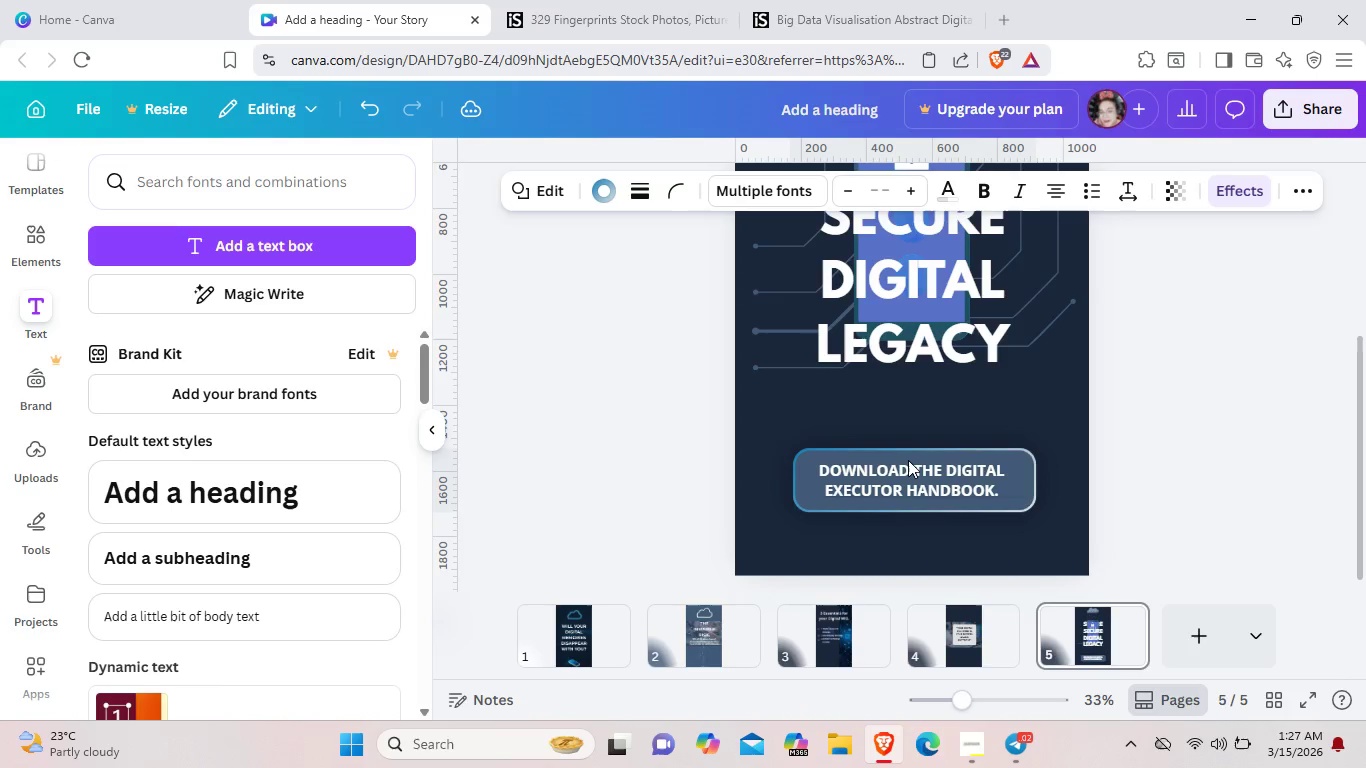 
key(ArrowUp)
 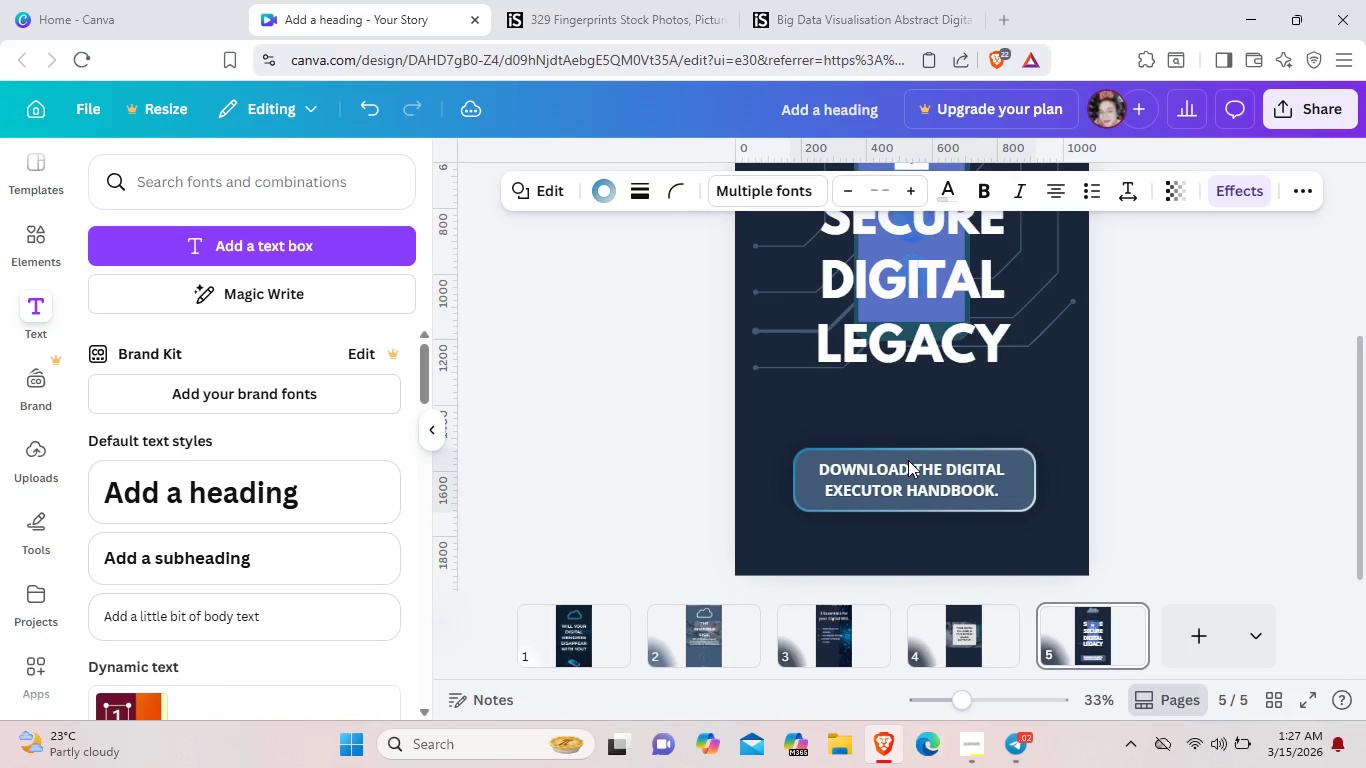 
key(ArrowUp)
 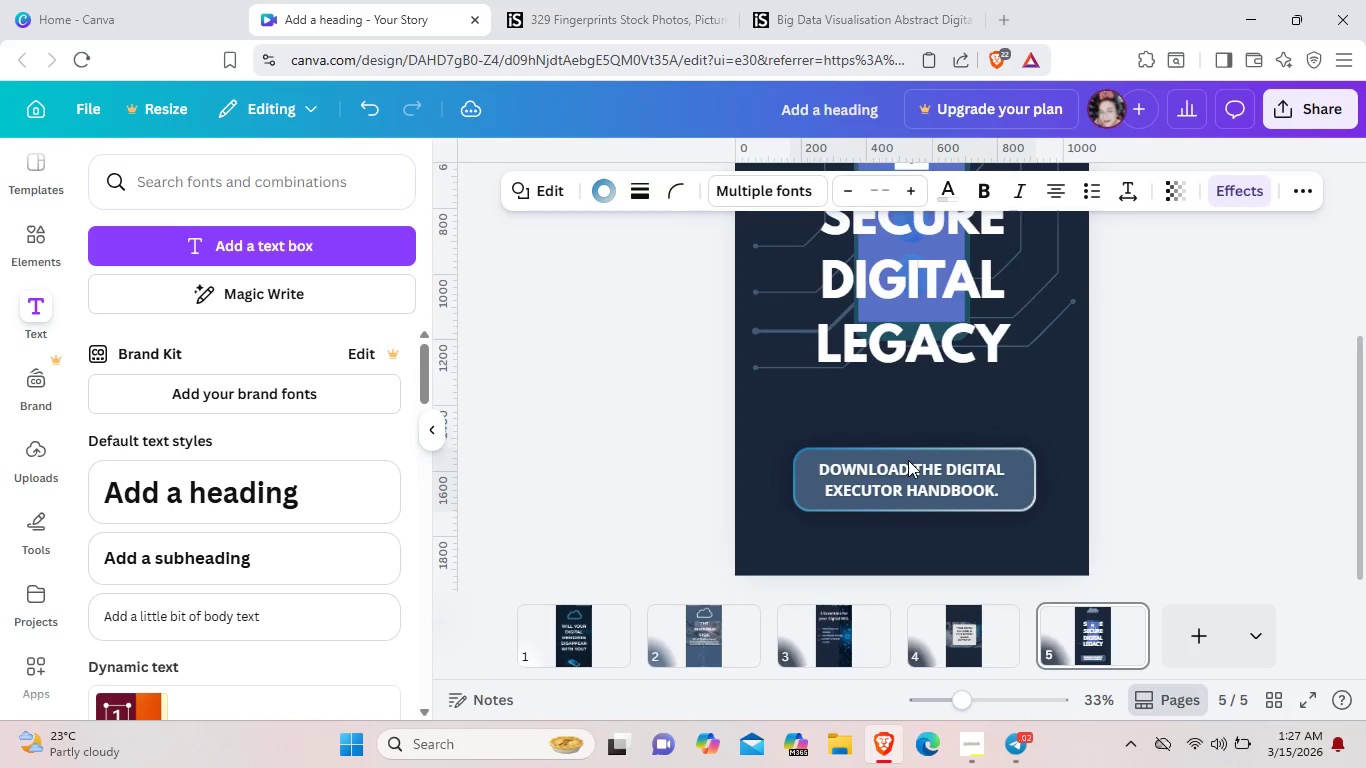 
key(ArrowUp)
 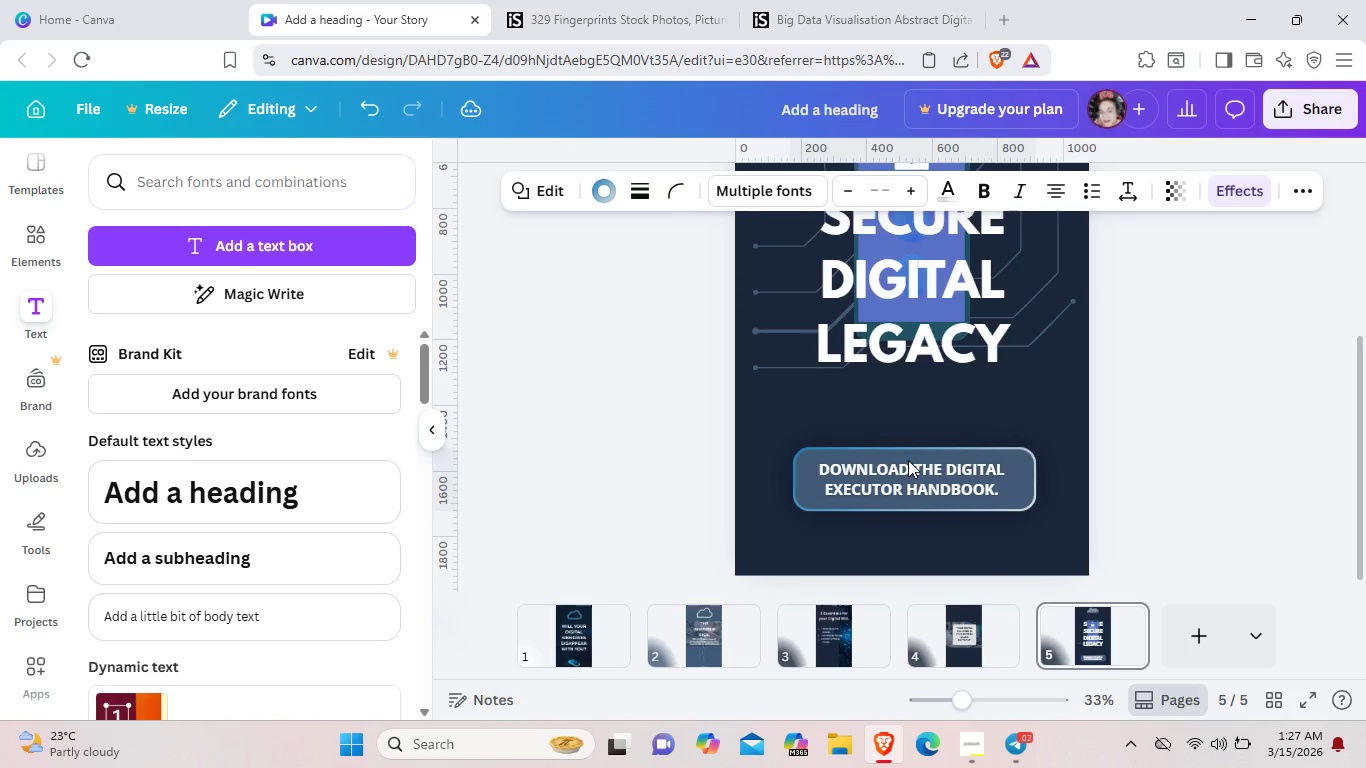 
key(ArrowUp)
 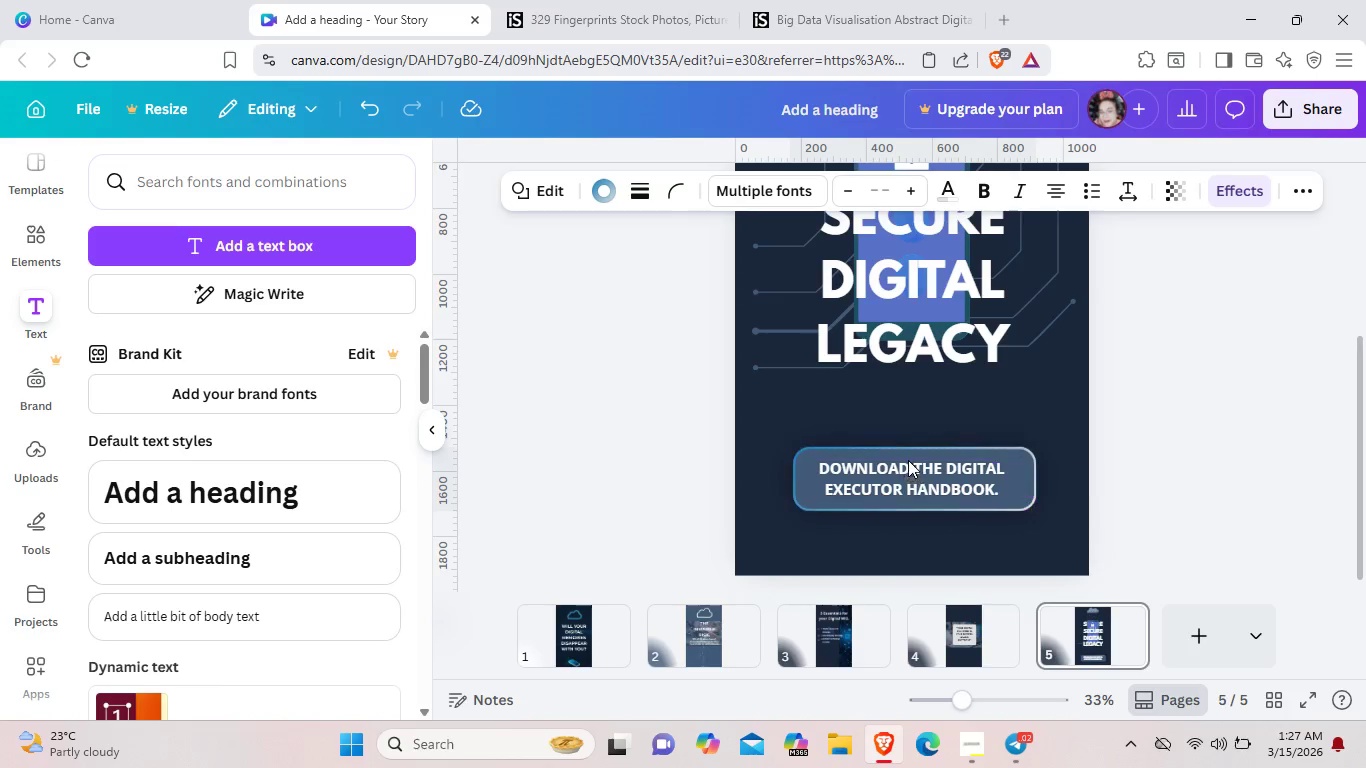 
key(ArrowUp)
 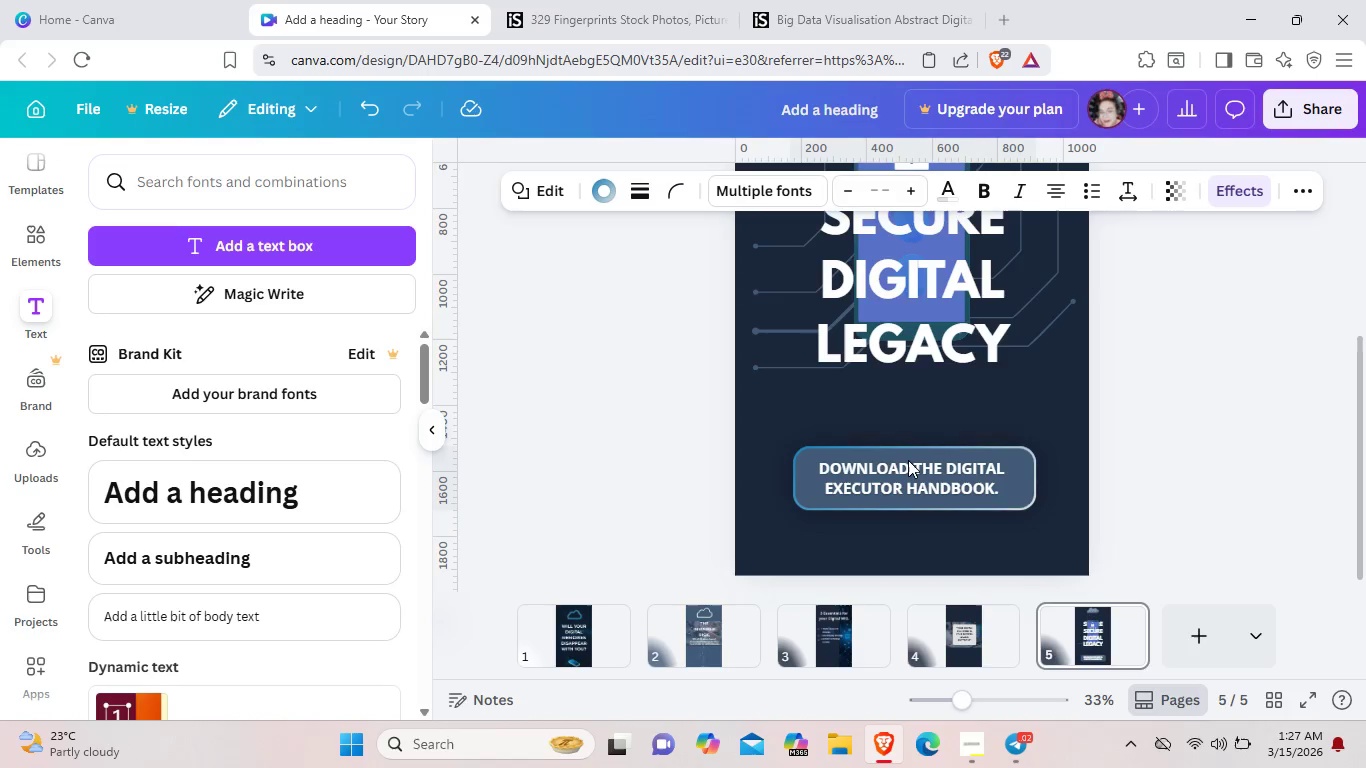 
key(ArrowUp)
 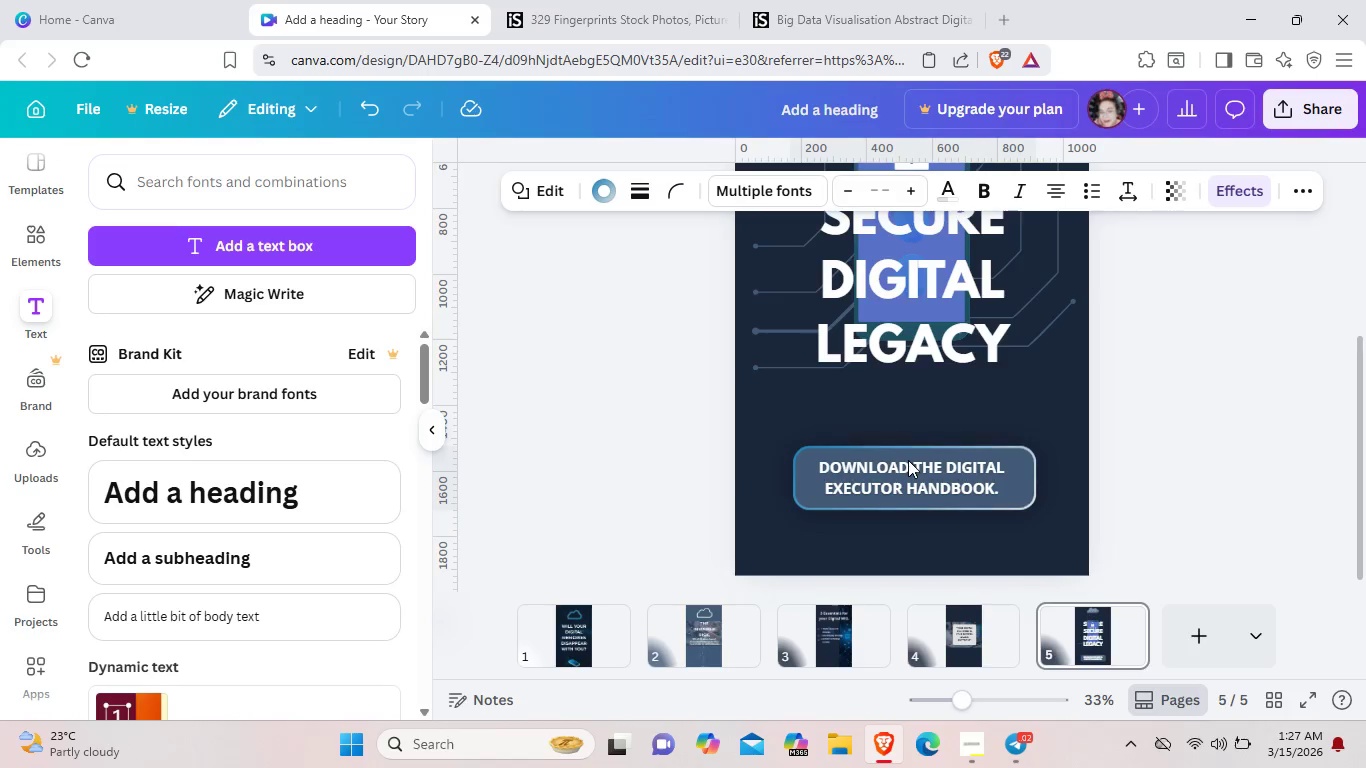 
key(ArrowUp)
 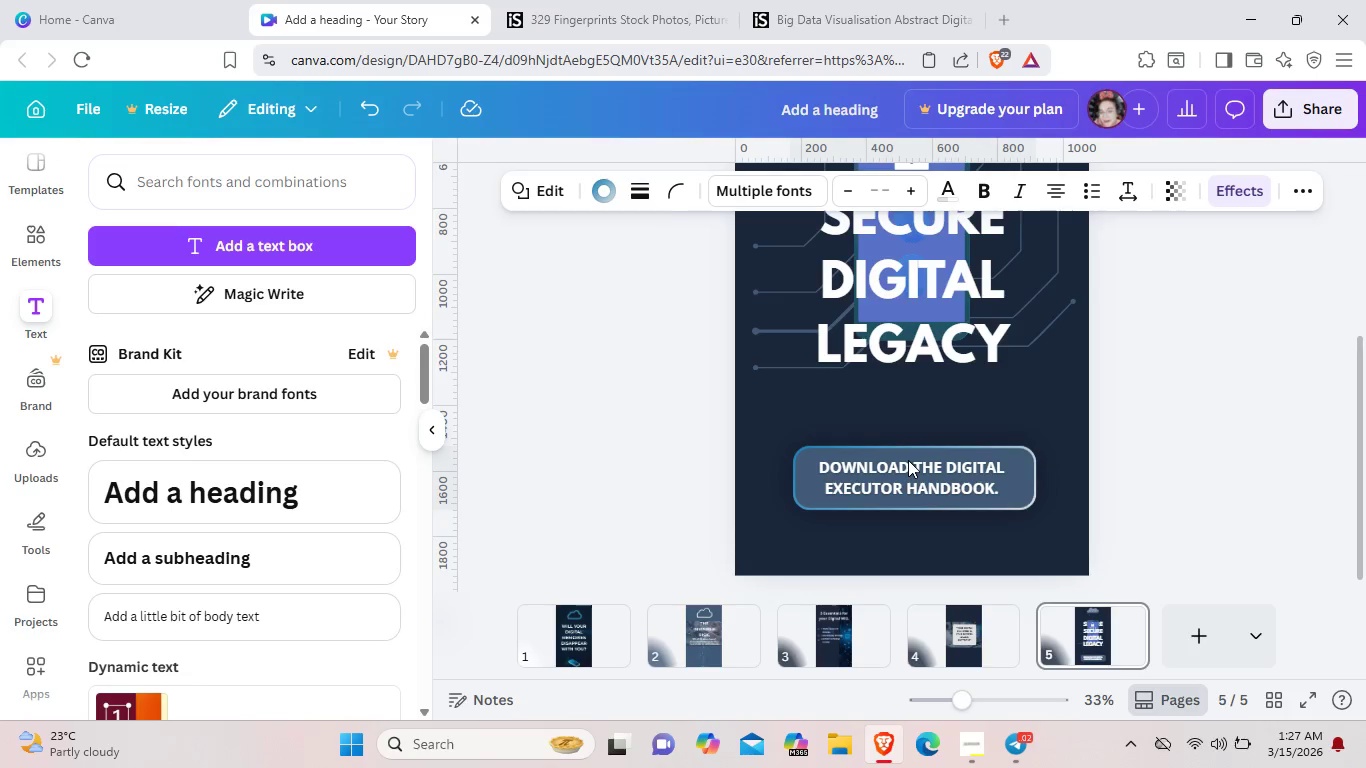 
key(ArrowUp)
 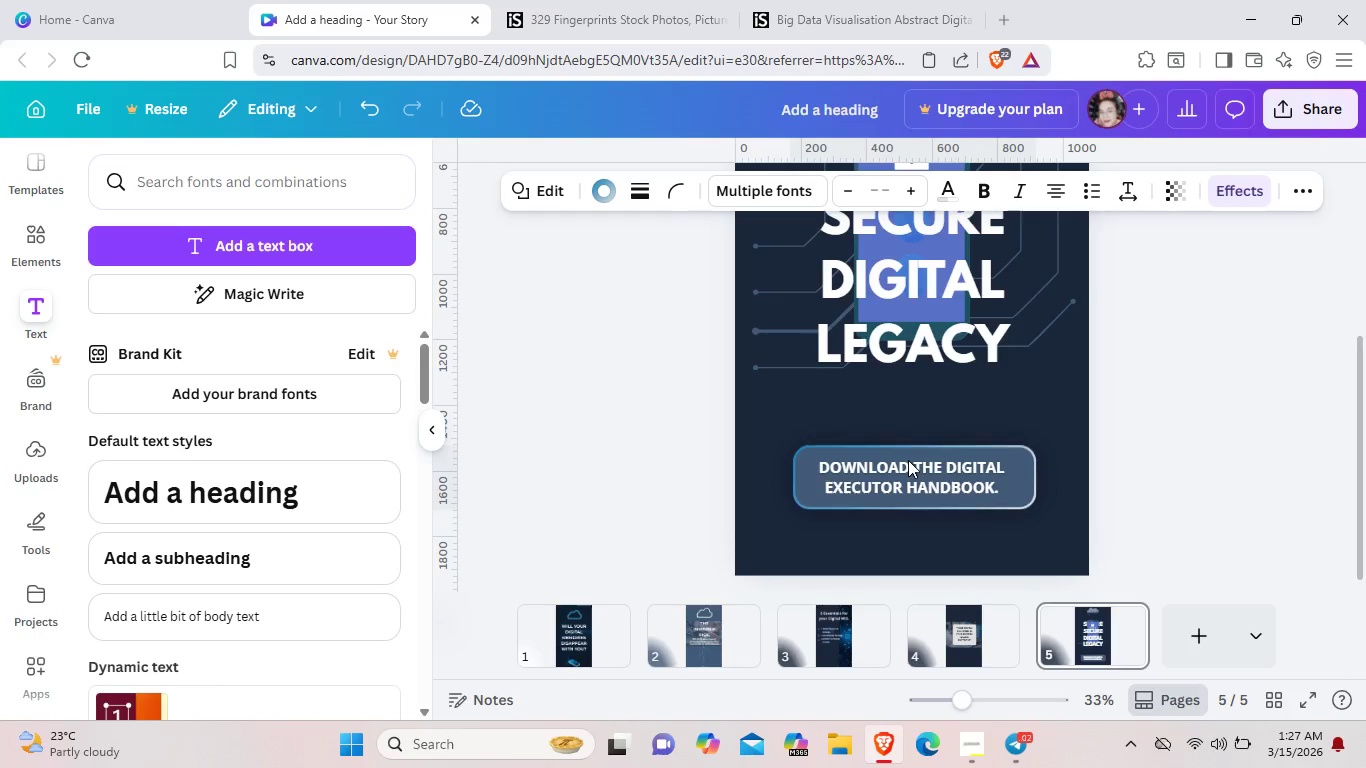 
key(ArrowUp)
 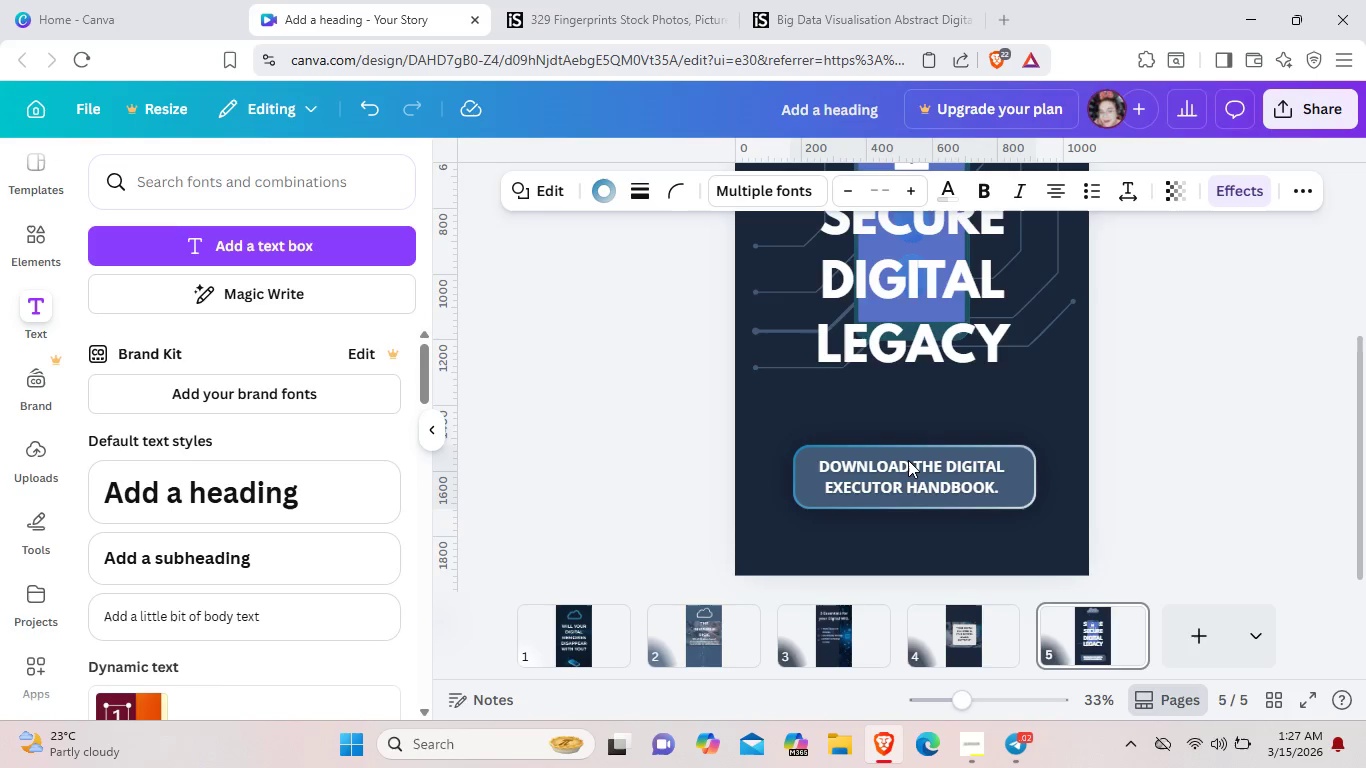 
key(ArrowUp)
 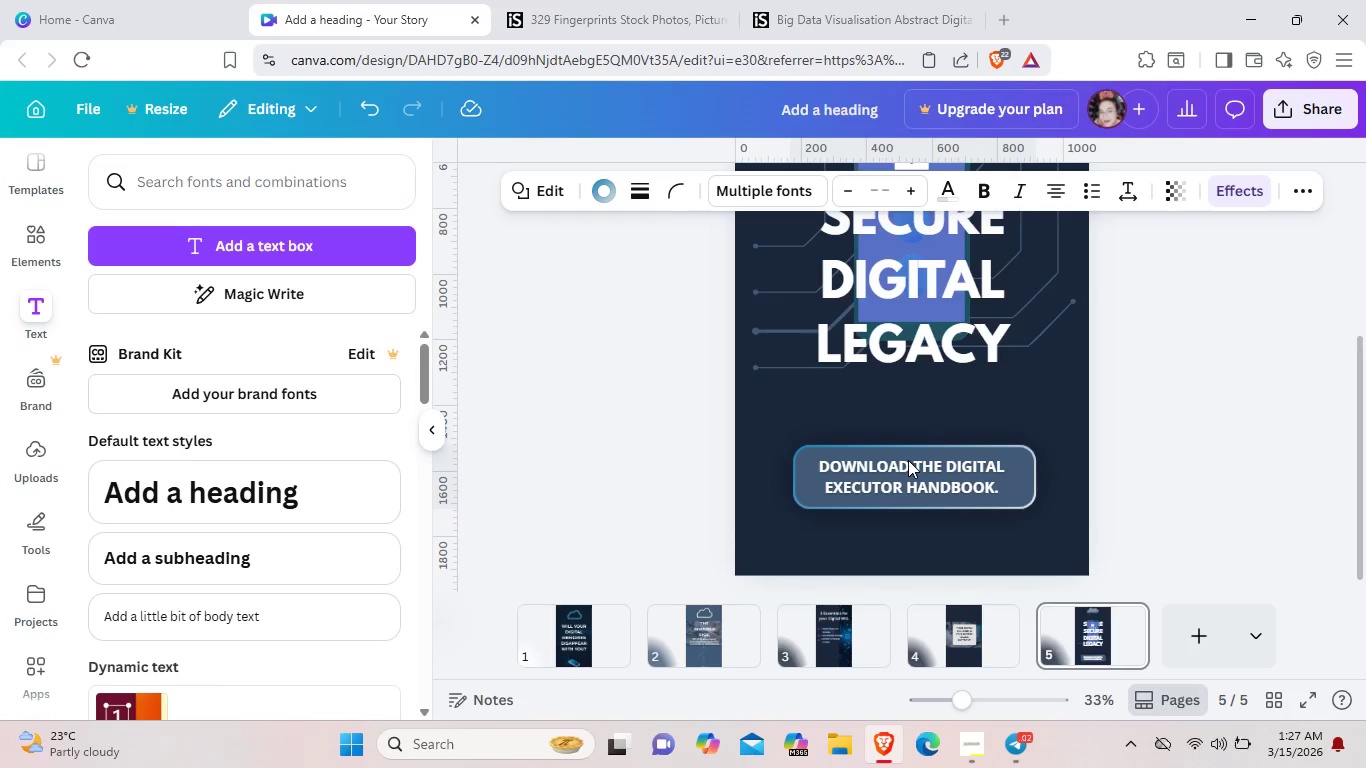 
key(ArrowUp)
 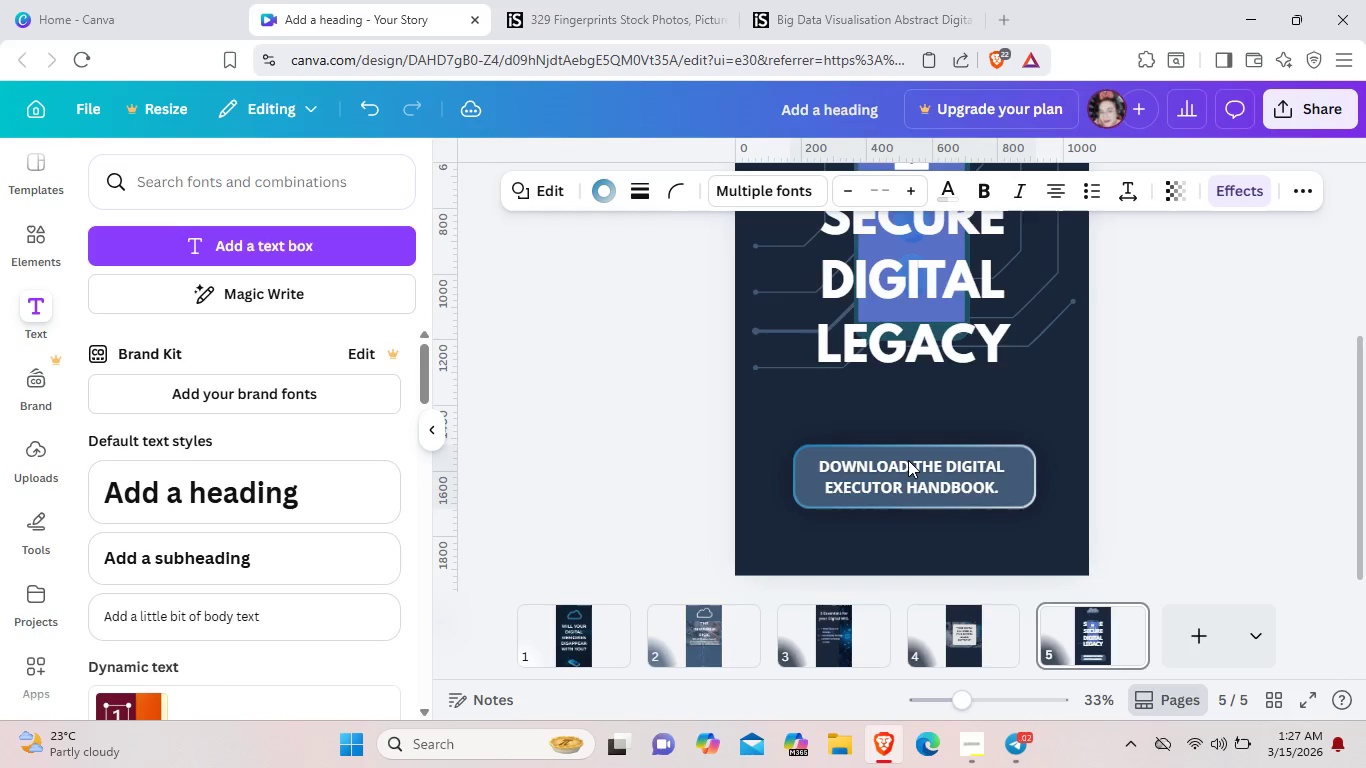 
key(ArrowUp)
 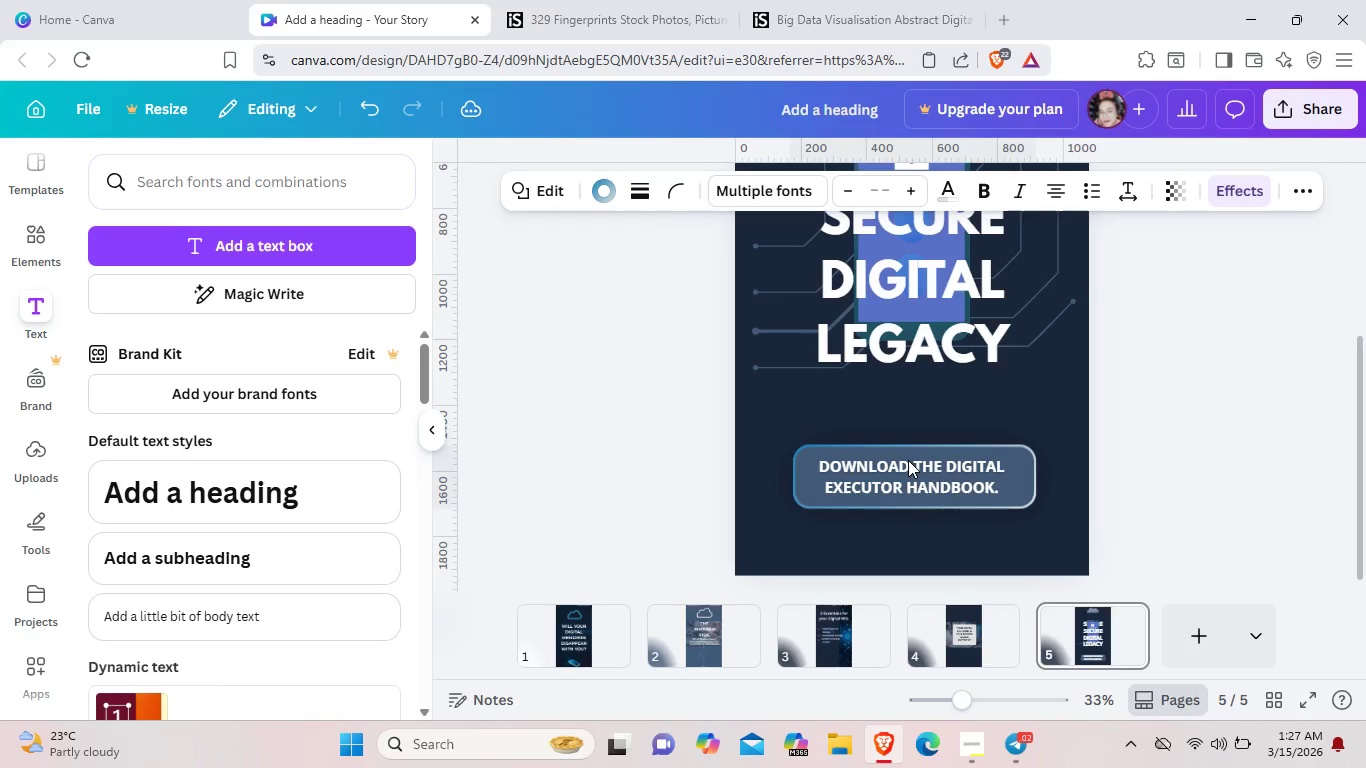 
key(ArrowUp)
 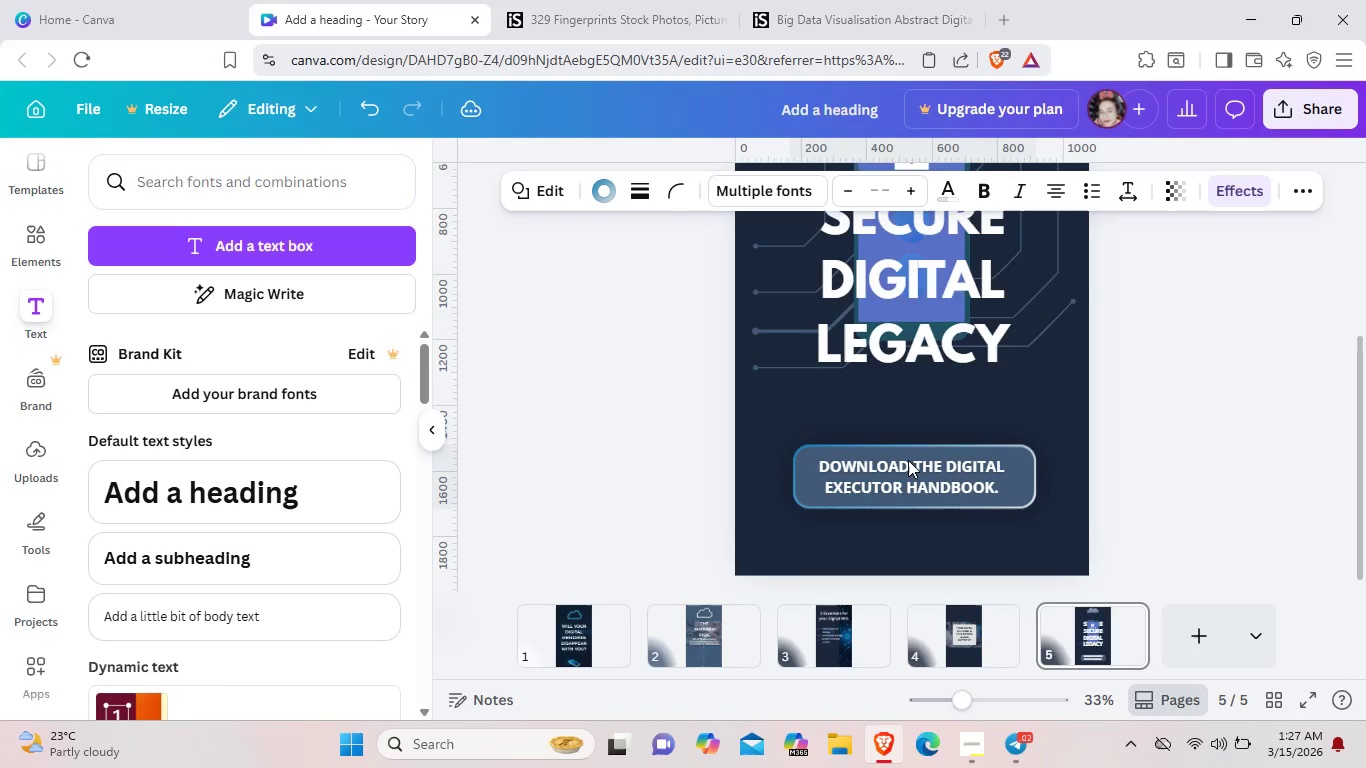 
key(ArrowUp)
 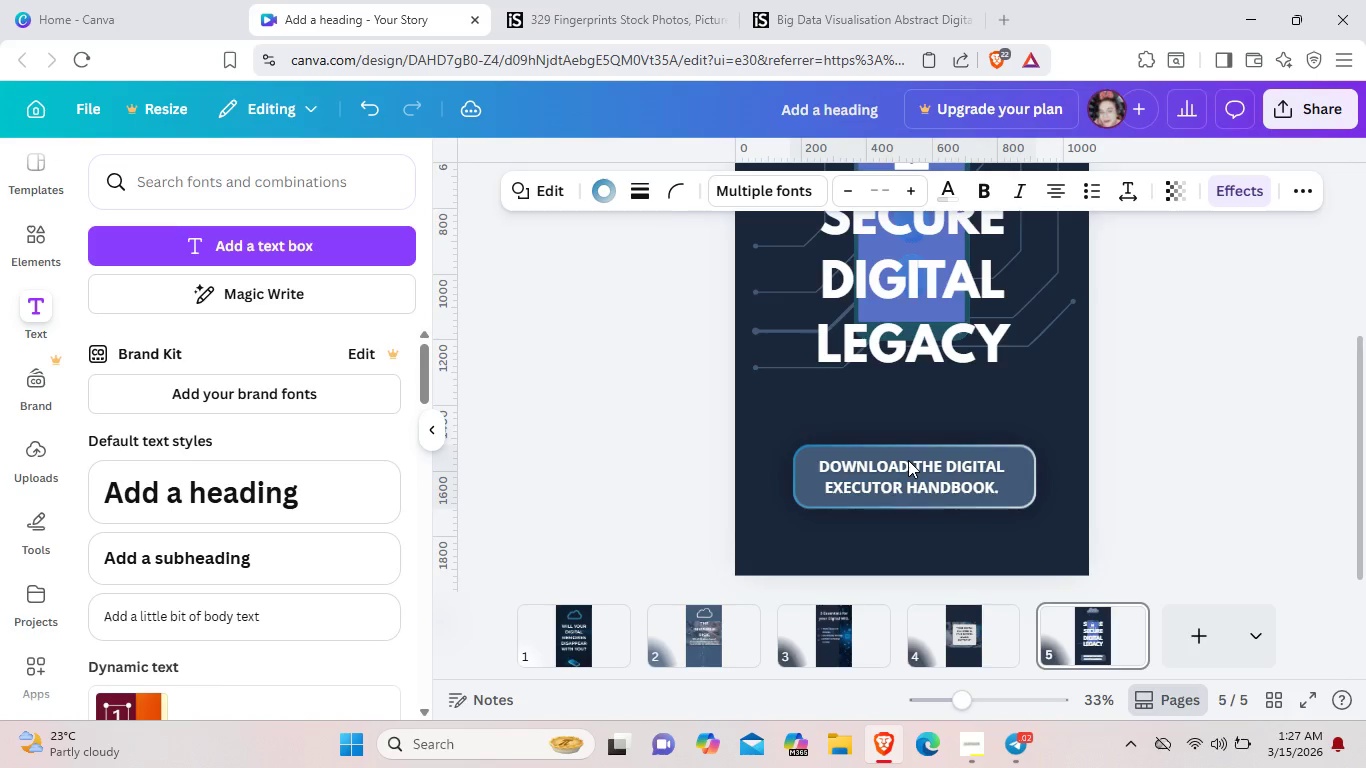 
key(ArrowUp)
 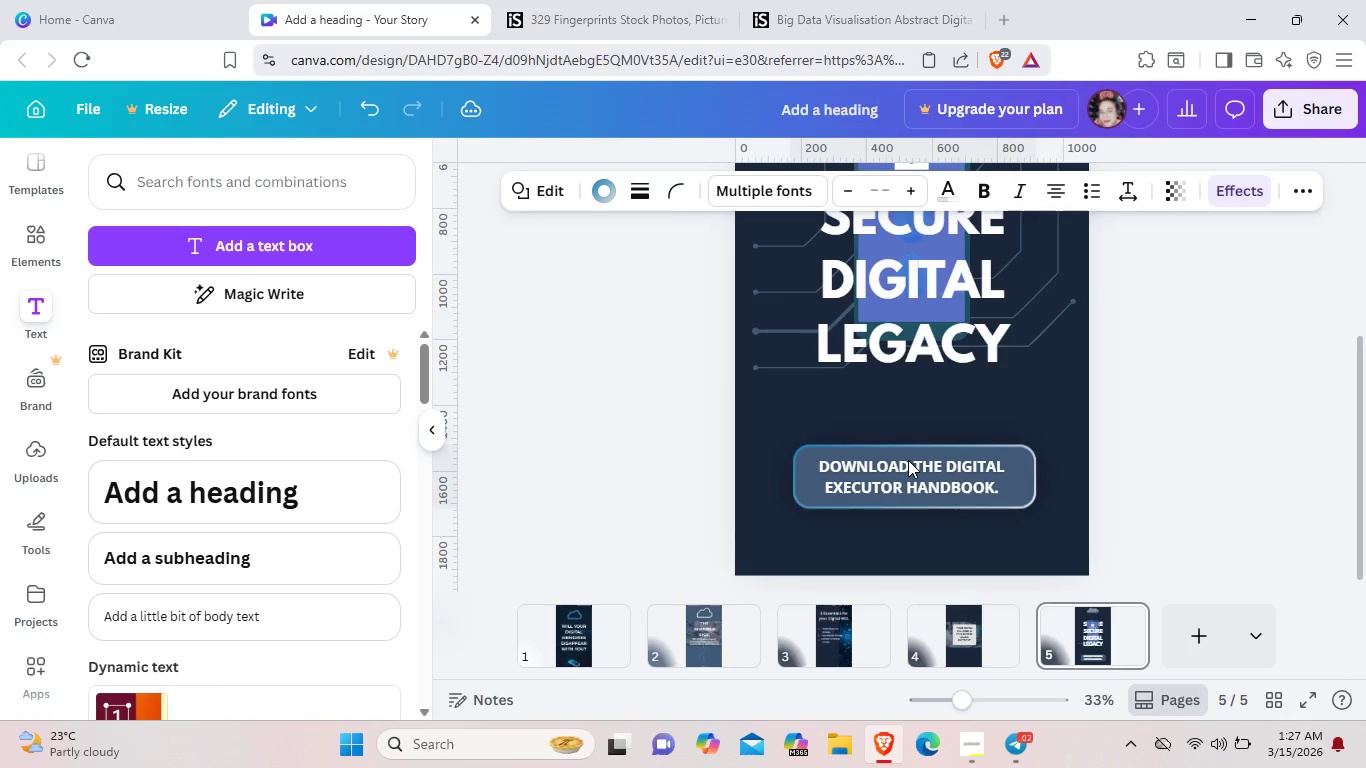 
key(ArrowUp)
 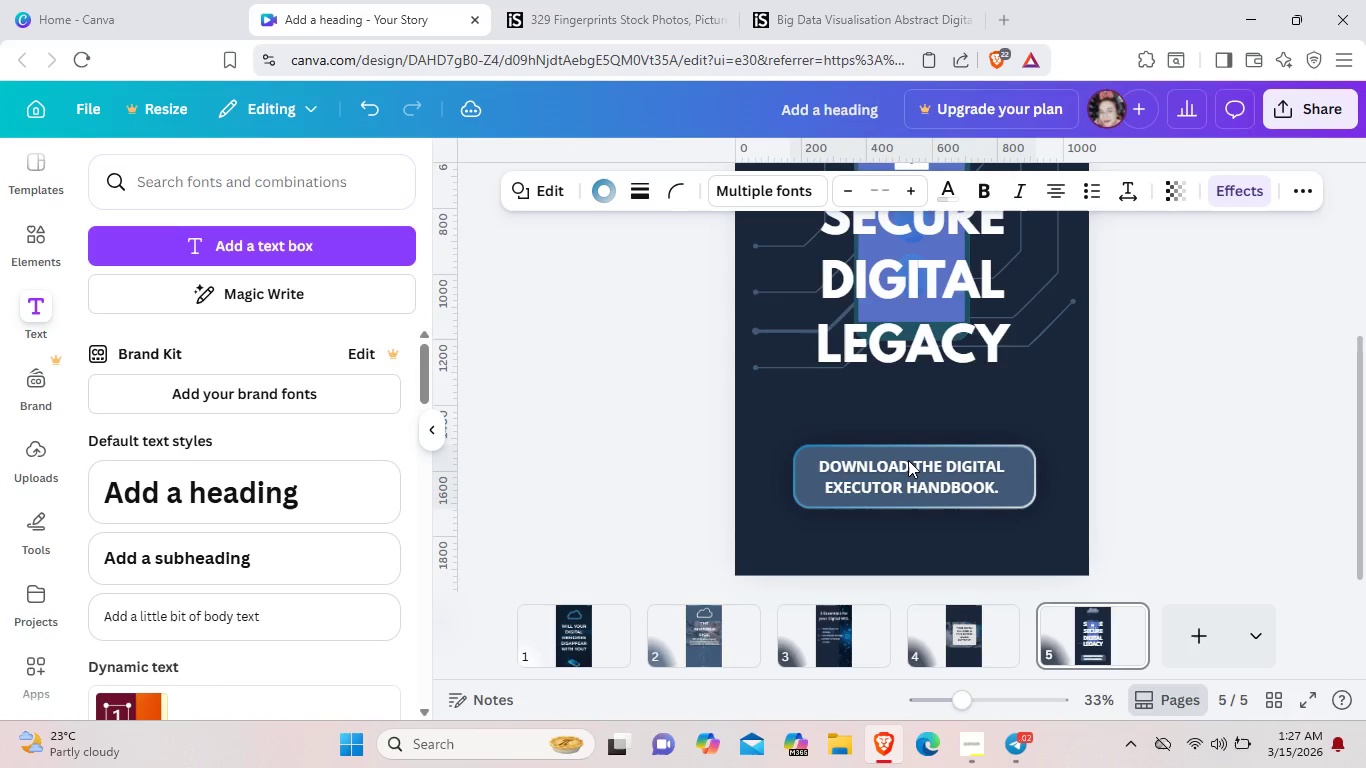 
key(ArrowUp)
 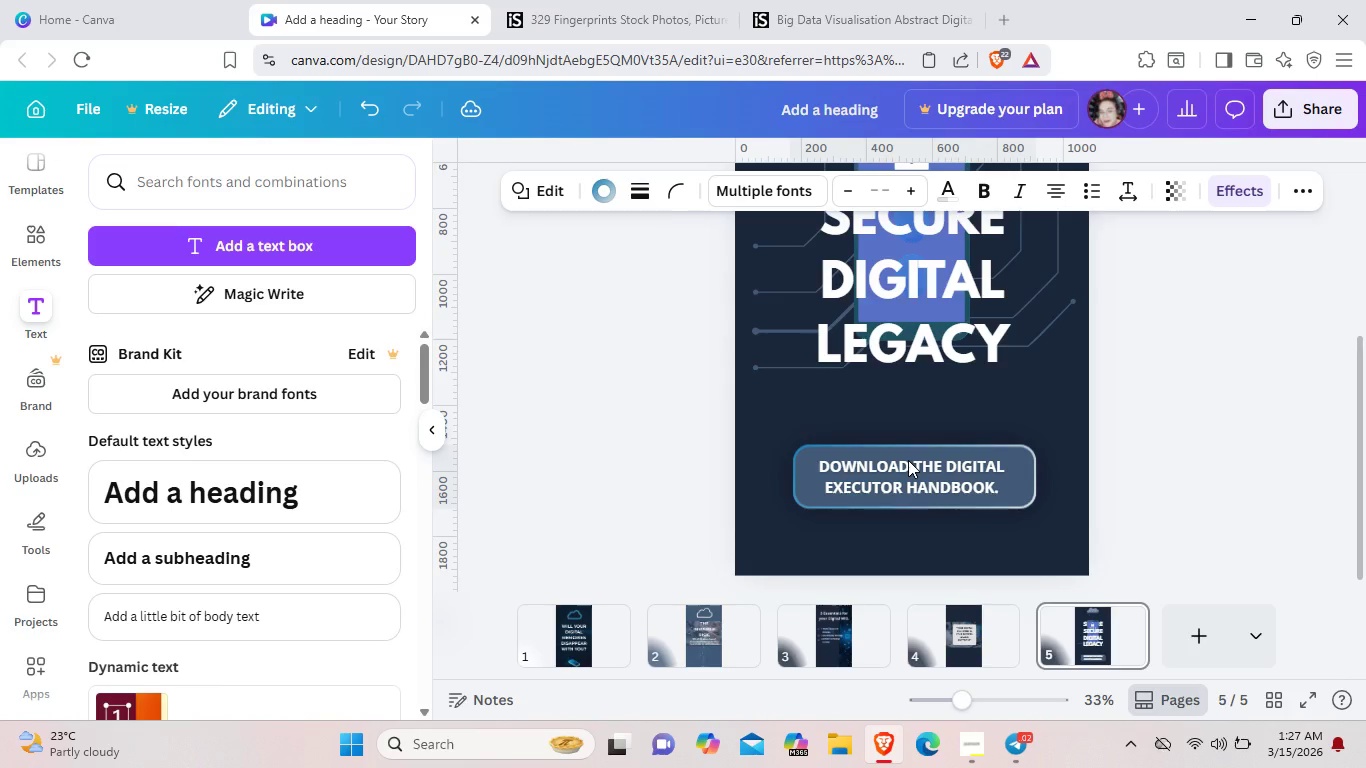 
key(ArrowUp)
 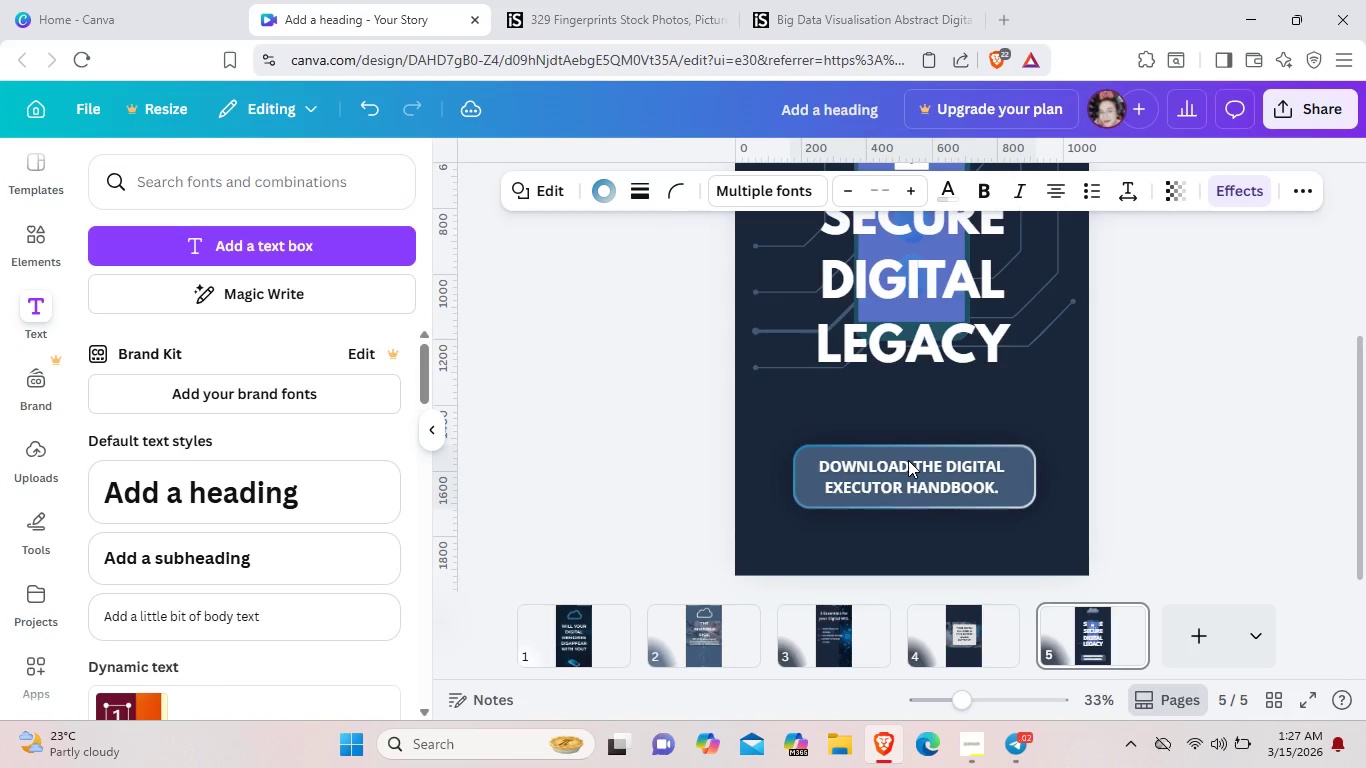 
key(ArrowUp)
 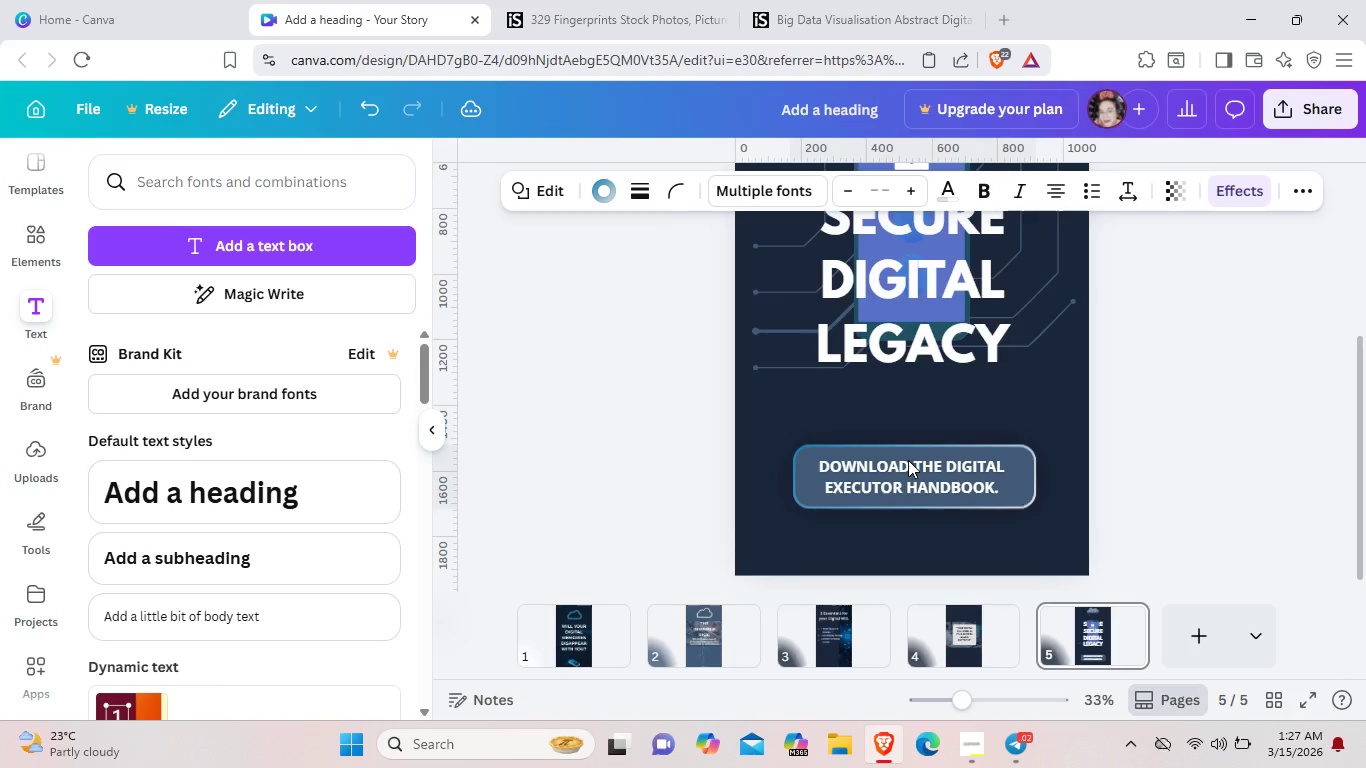 
key(ArrowUp)
 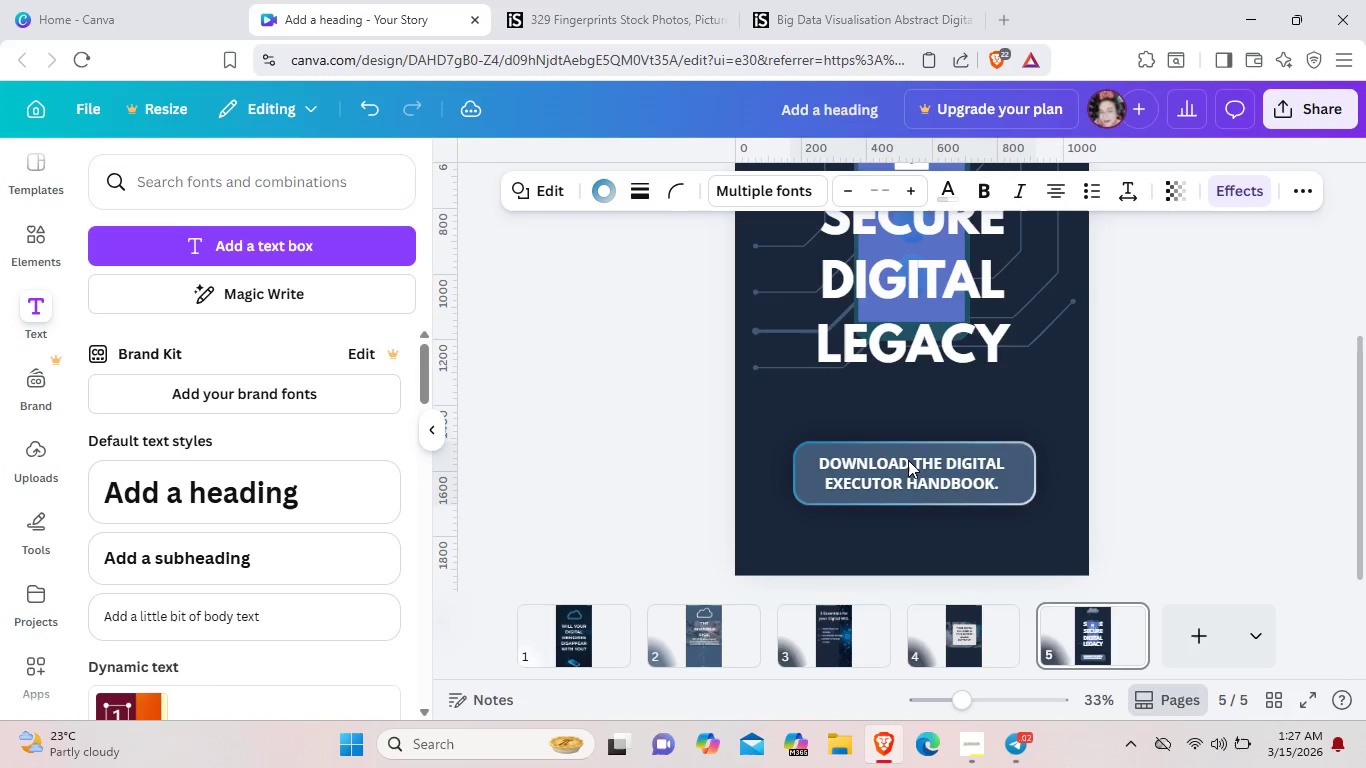 
key(ArrowUp)
 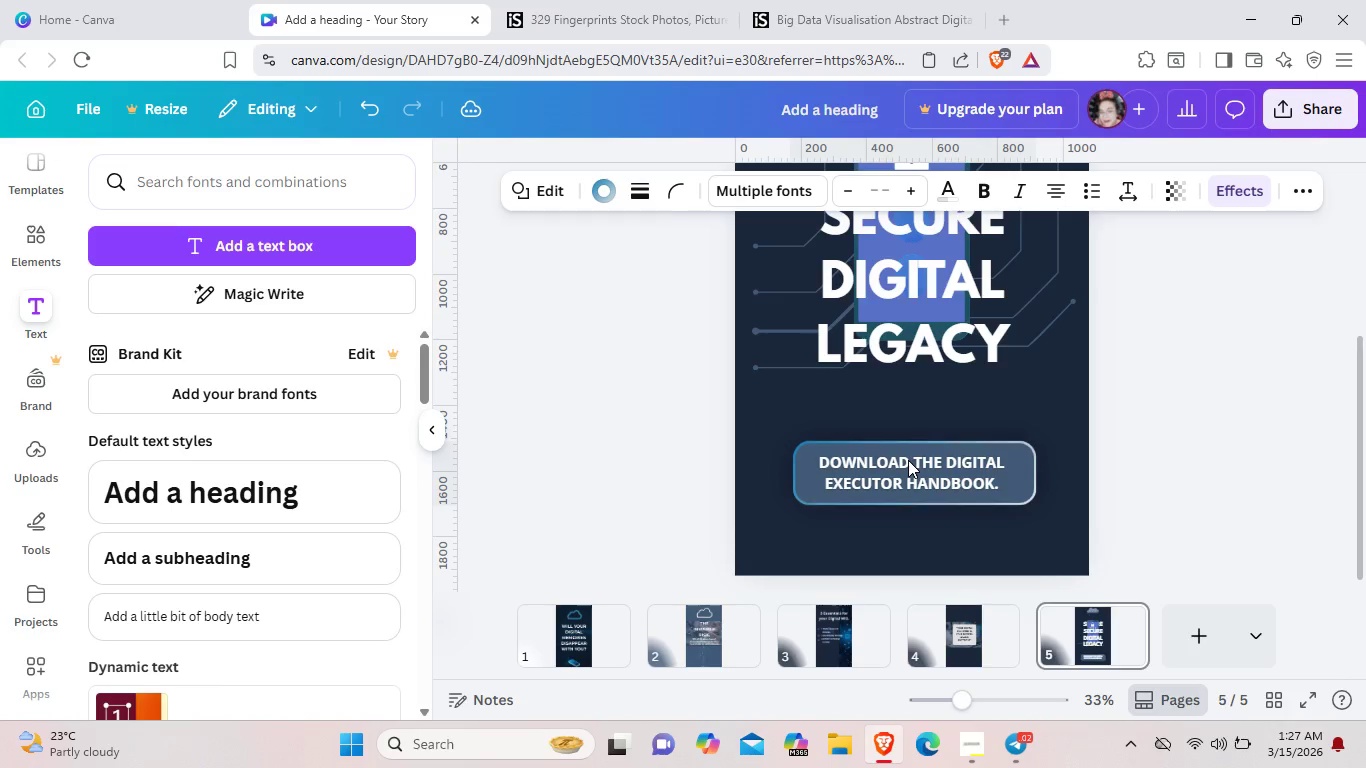 
key(ArrowUp)
 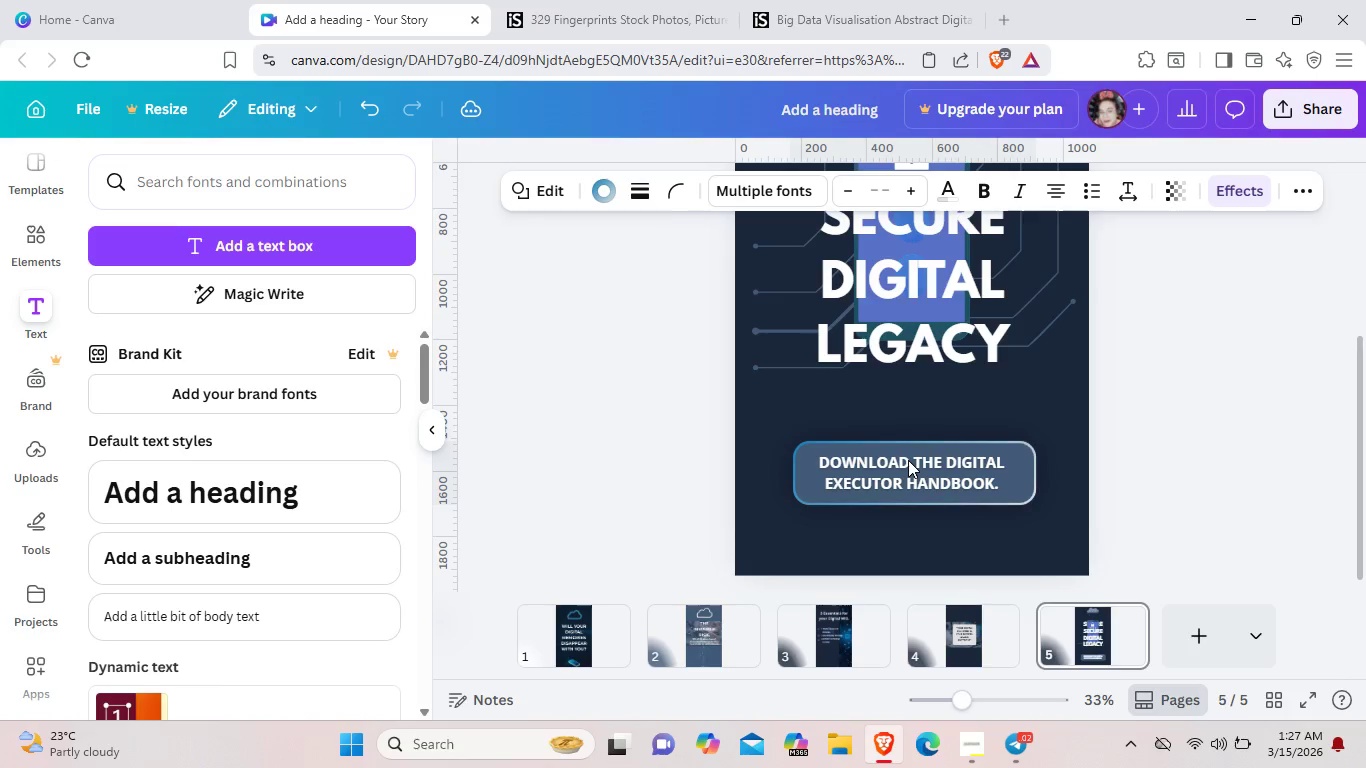 
key(ArrowUp)
 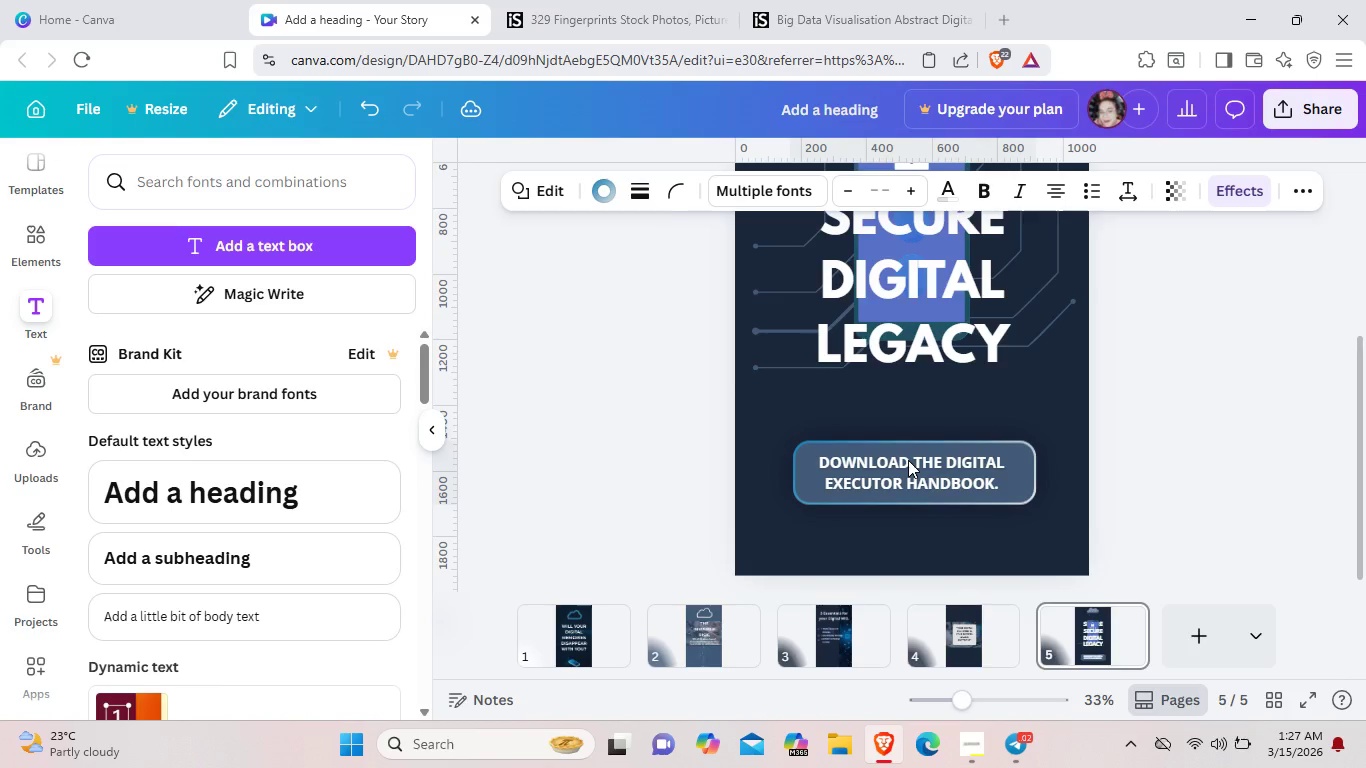 
key(ArrowUp)
 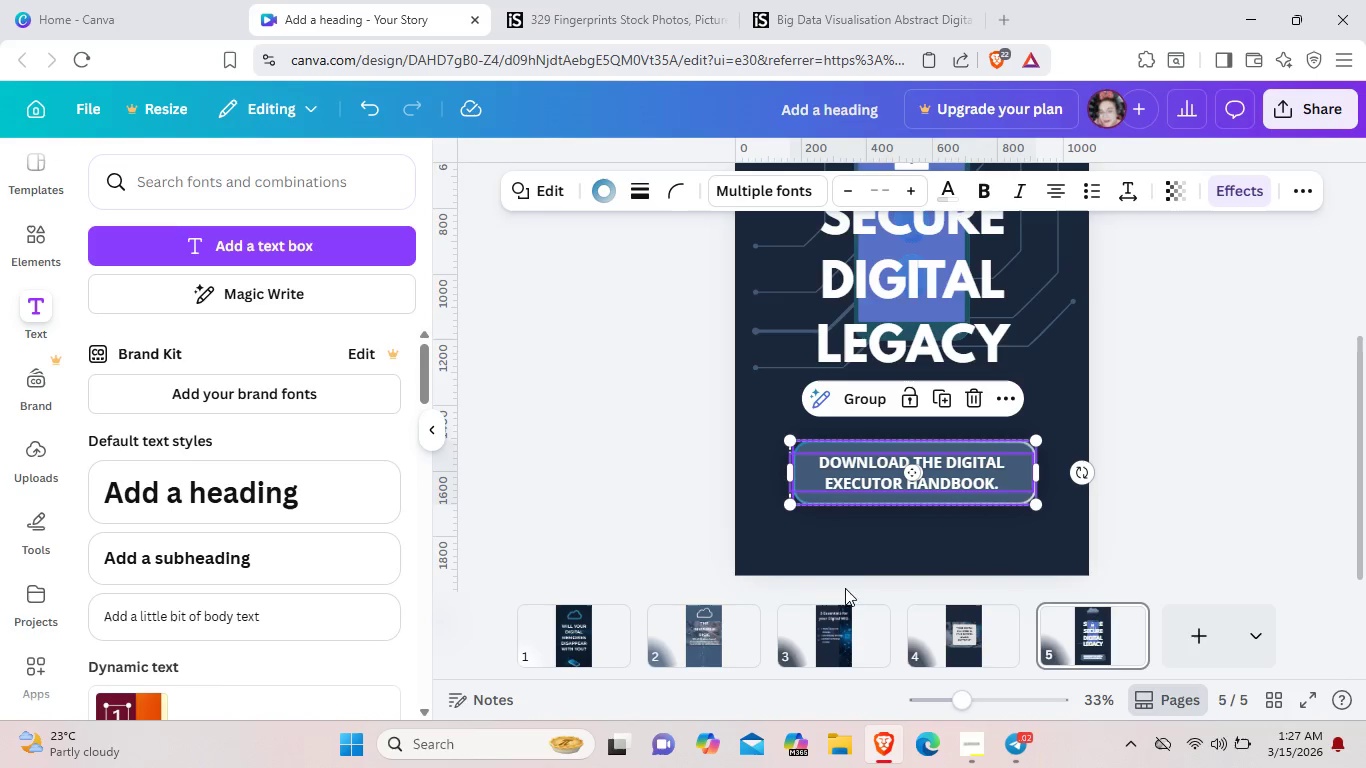 
left_click([838, 553])
 